 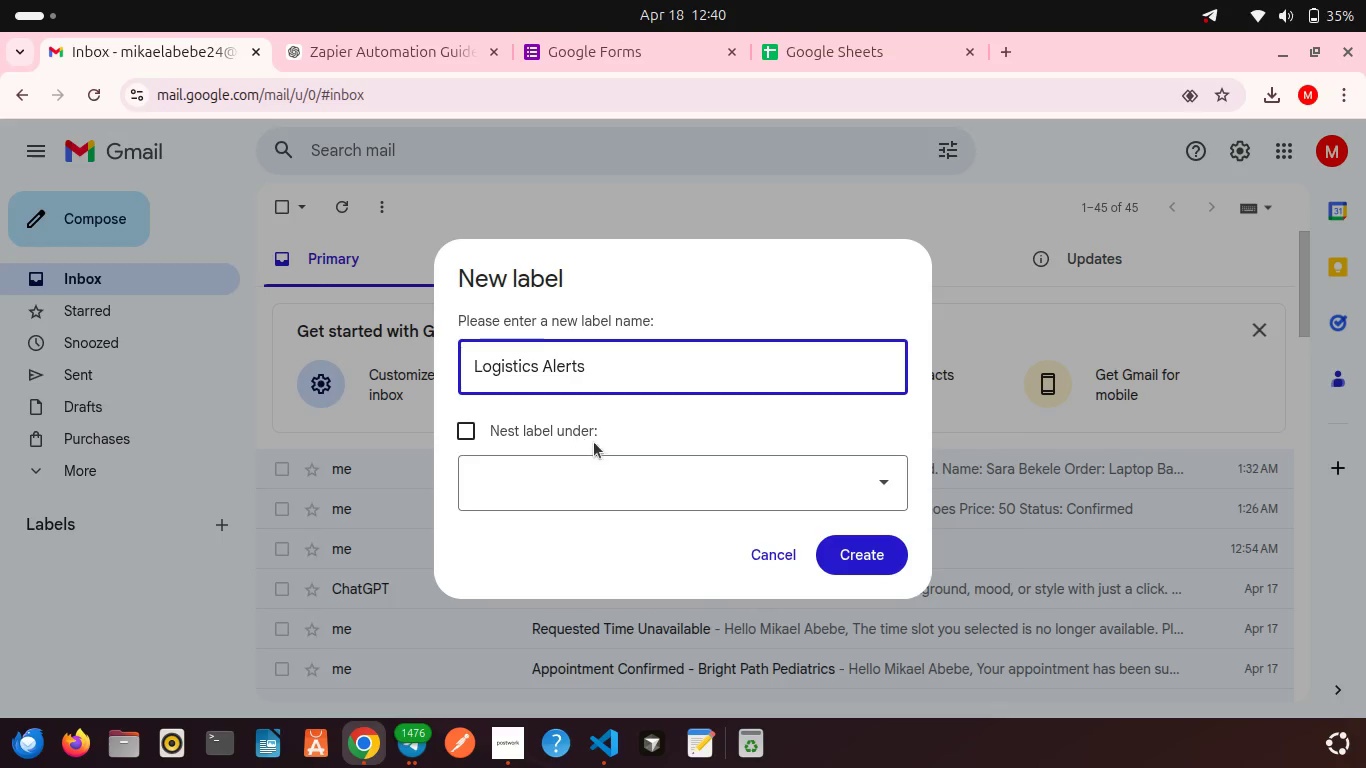 
left_click([866, 552])
 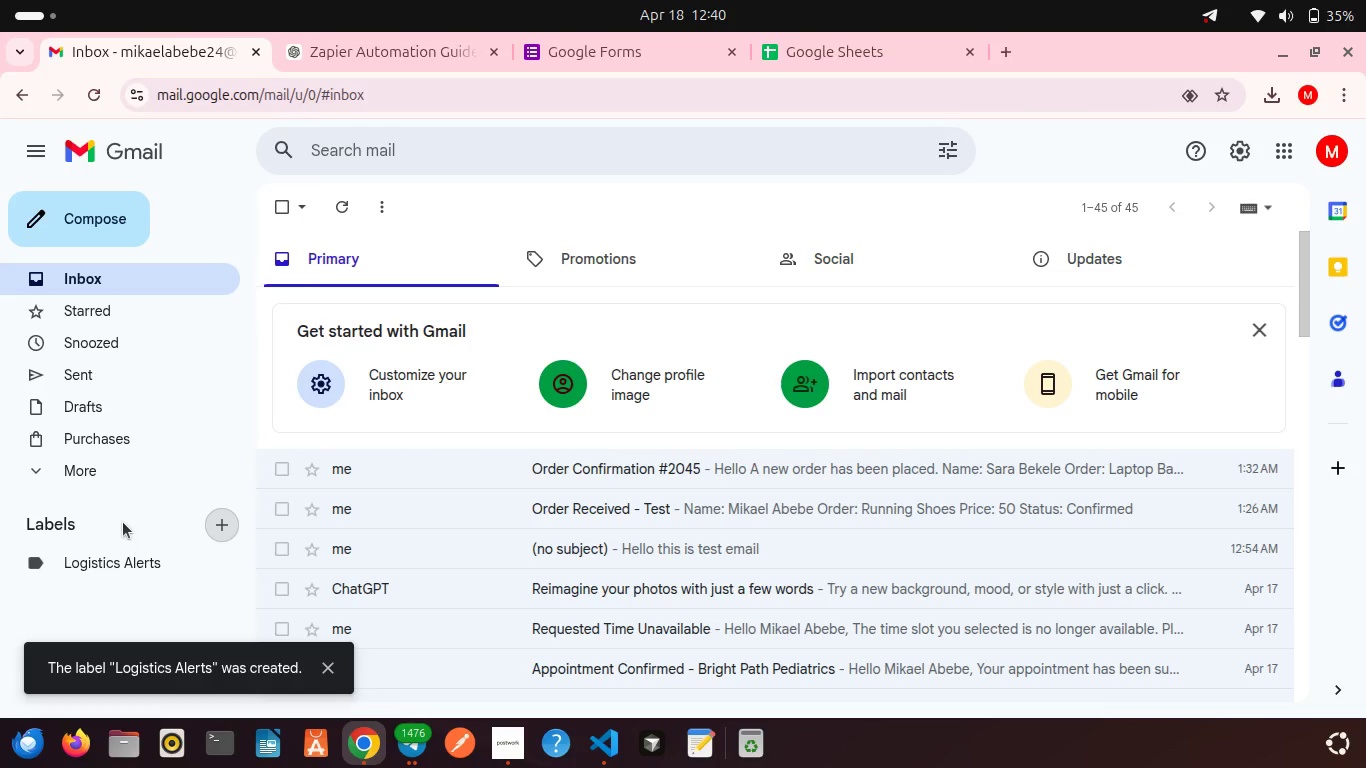 
wait(8.27)
 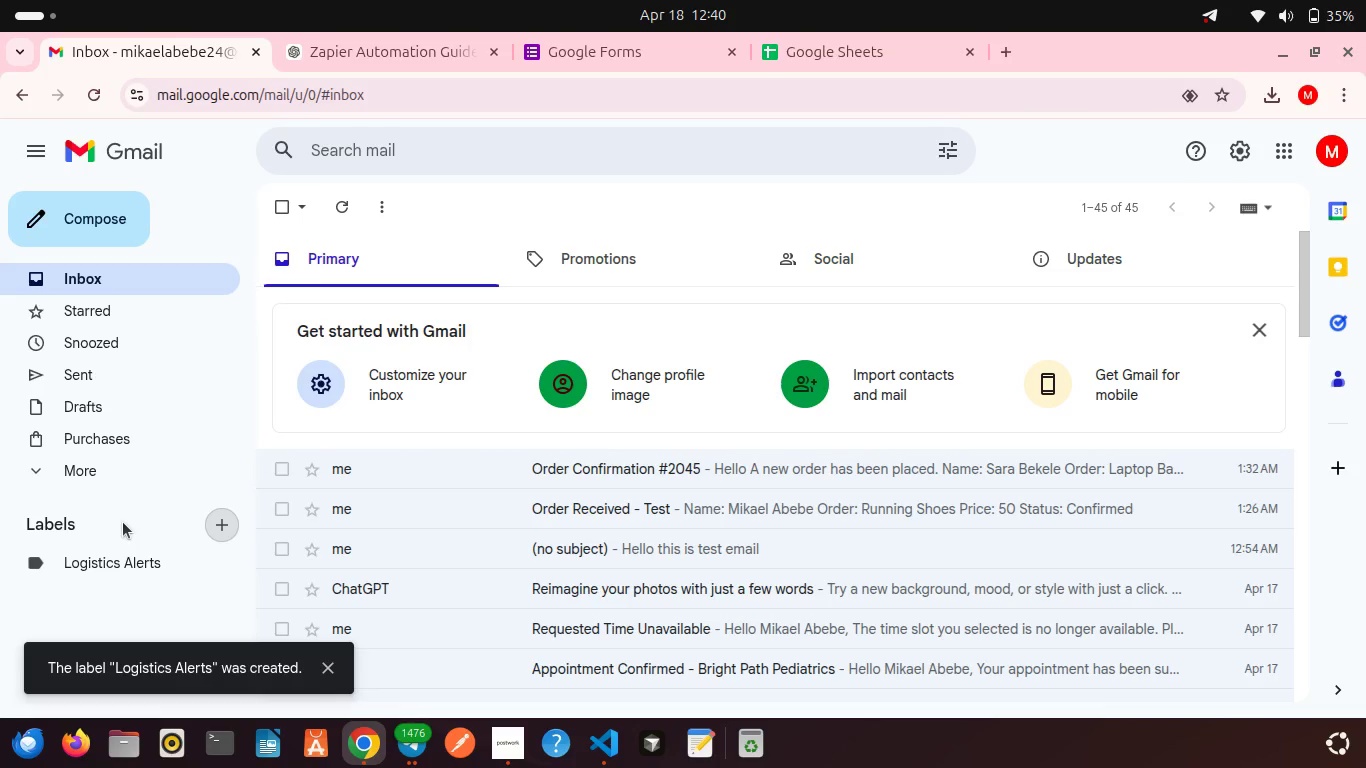 
left_click([104, 221])
 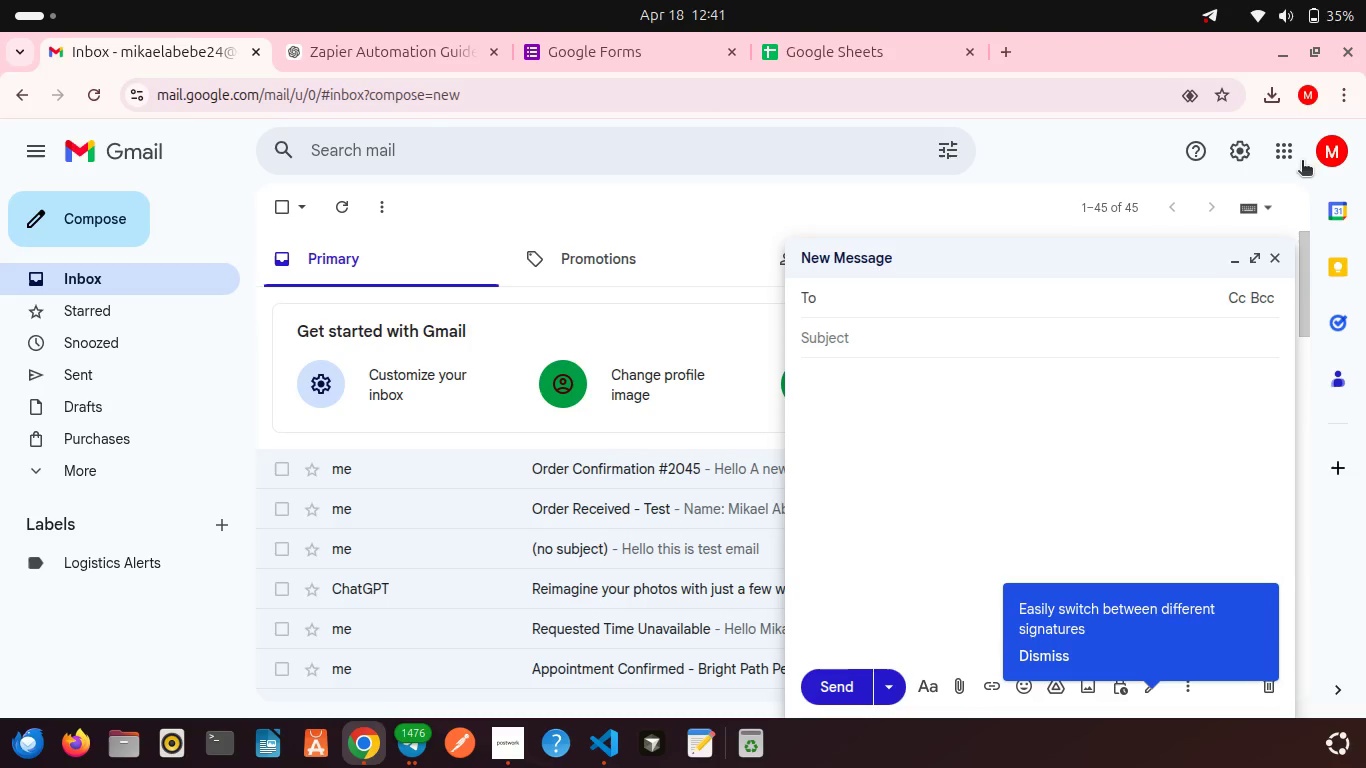 
wait(5.62)
 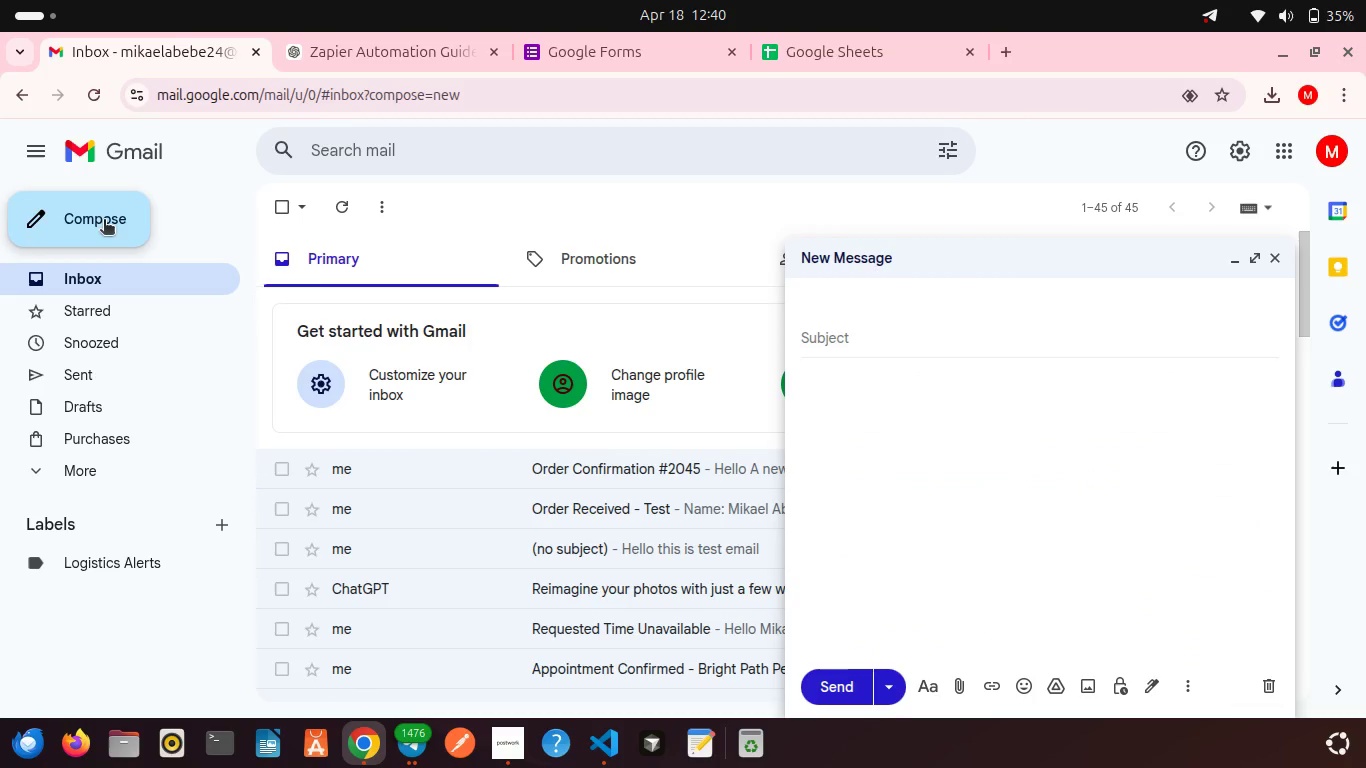 
type(mi)
 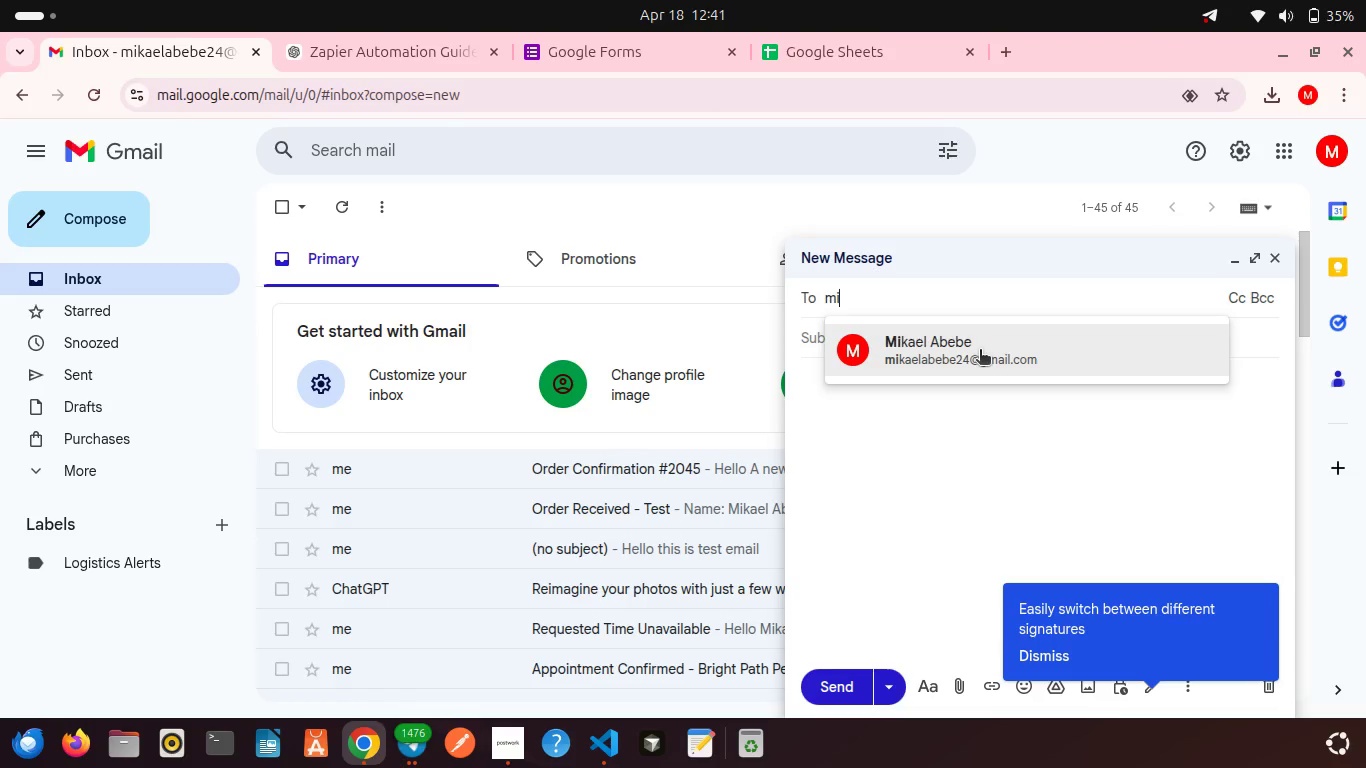 
left_click([980, 351])
 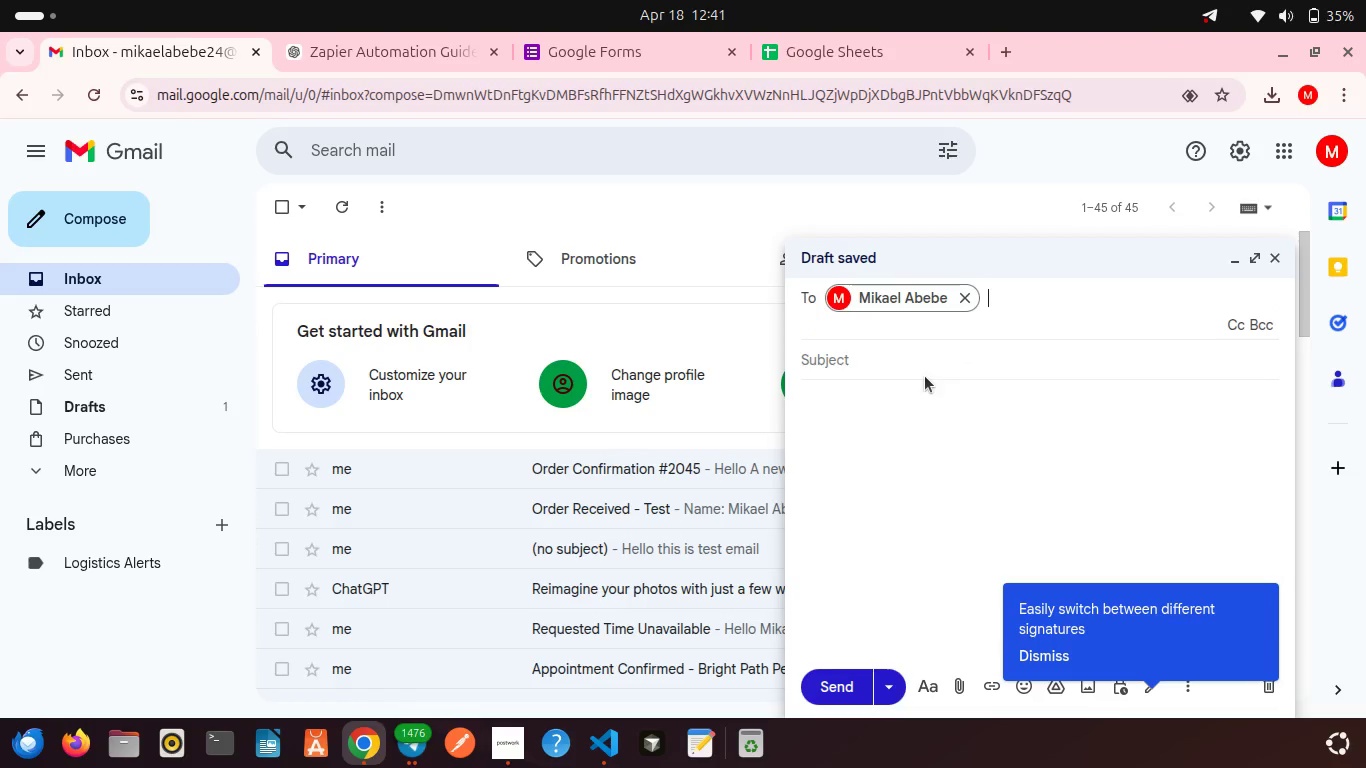 
left_click([856, 369])
 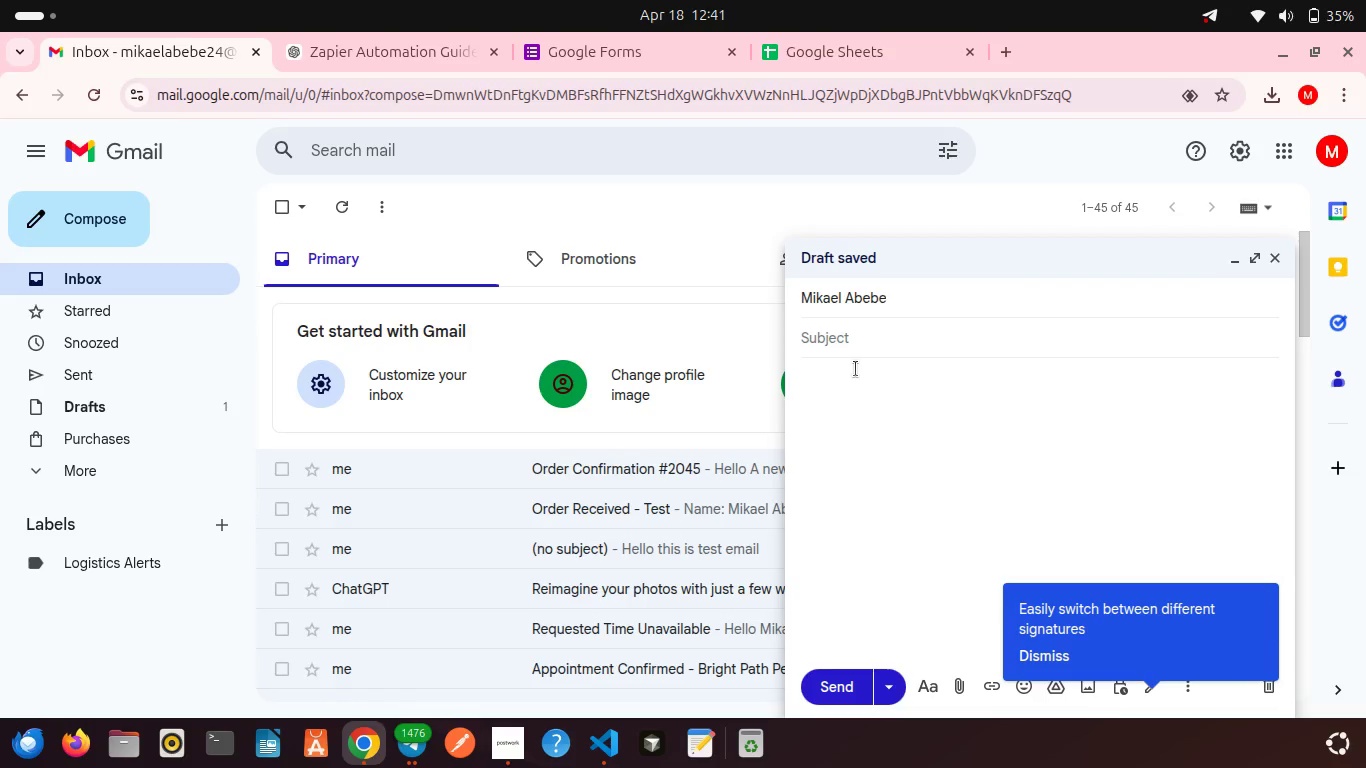 
key(Shift+ShiftLeft)
 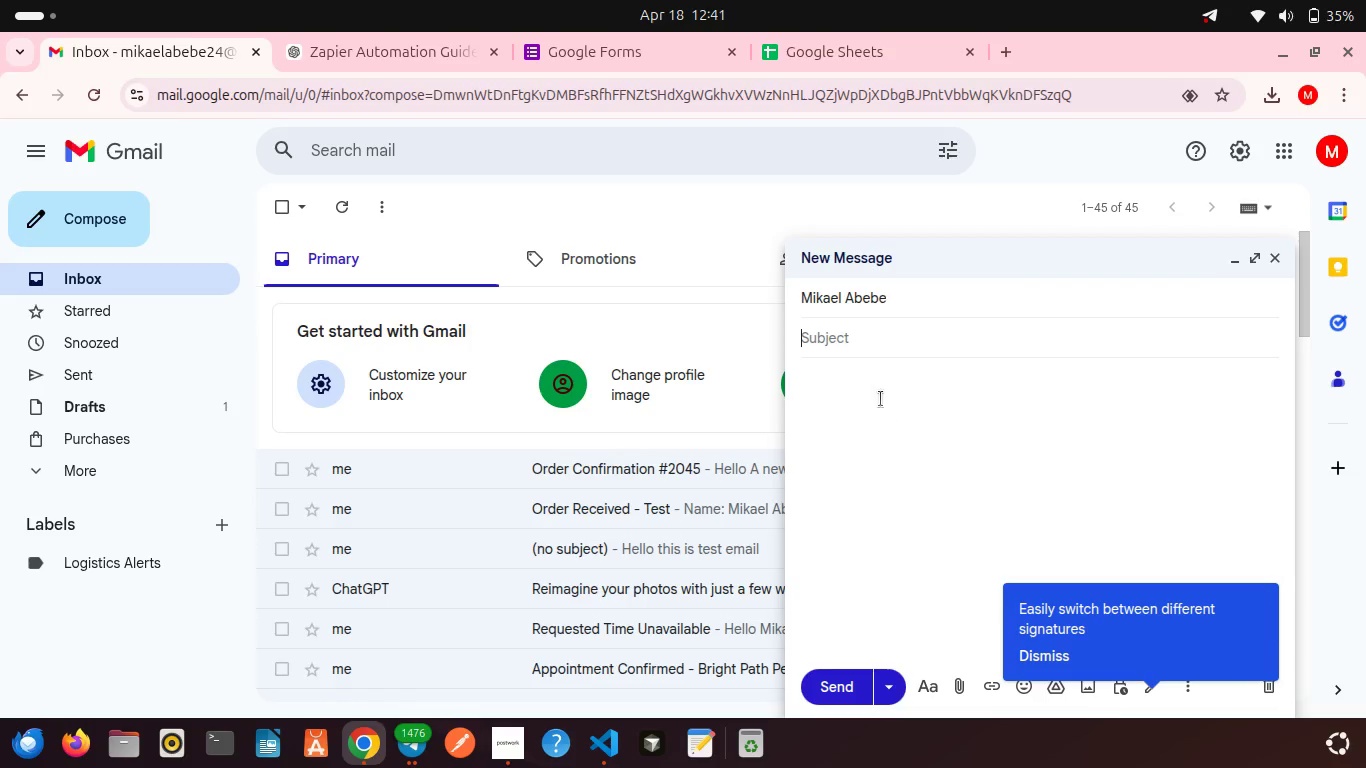 
type(Shipping Exception - order # )
key(Backspace)
type(1234)
 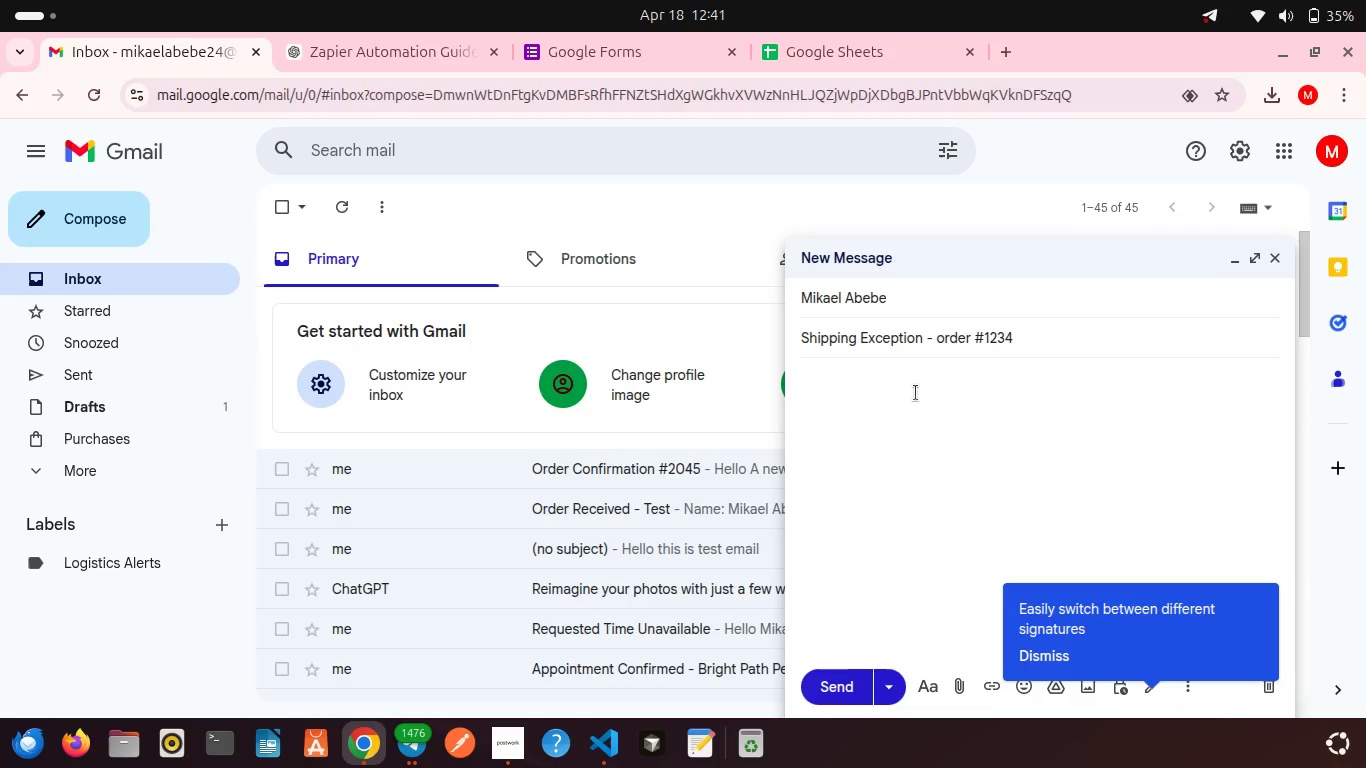 
left_click([896, 412])
 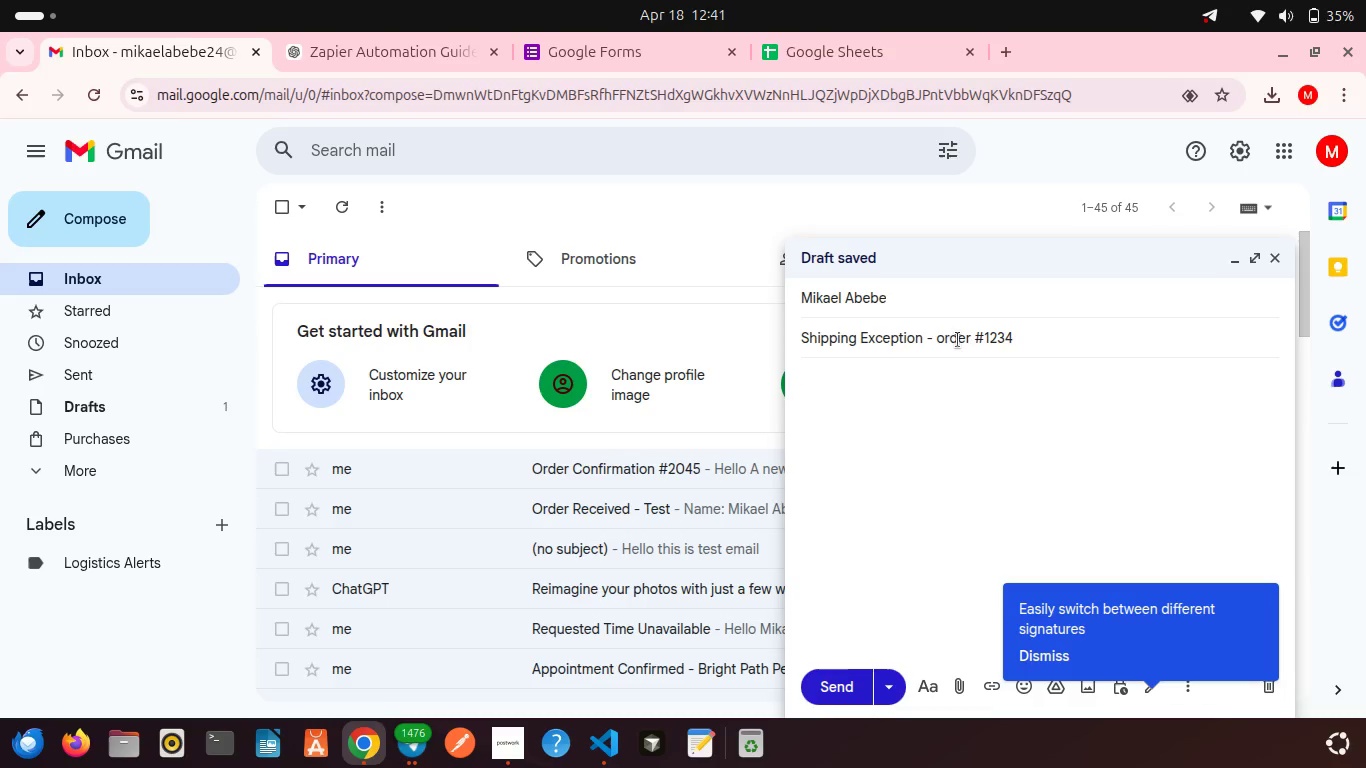 
left_click([944, 334])
 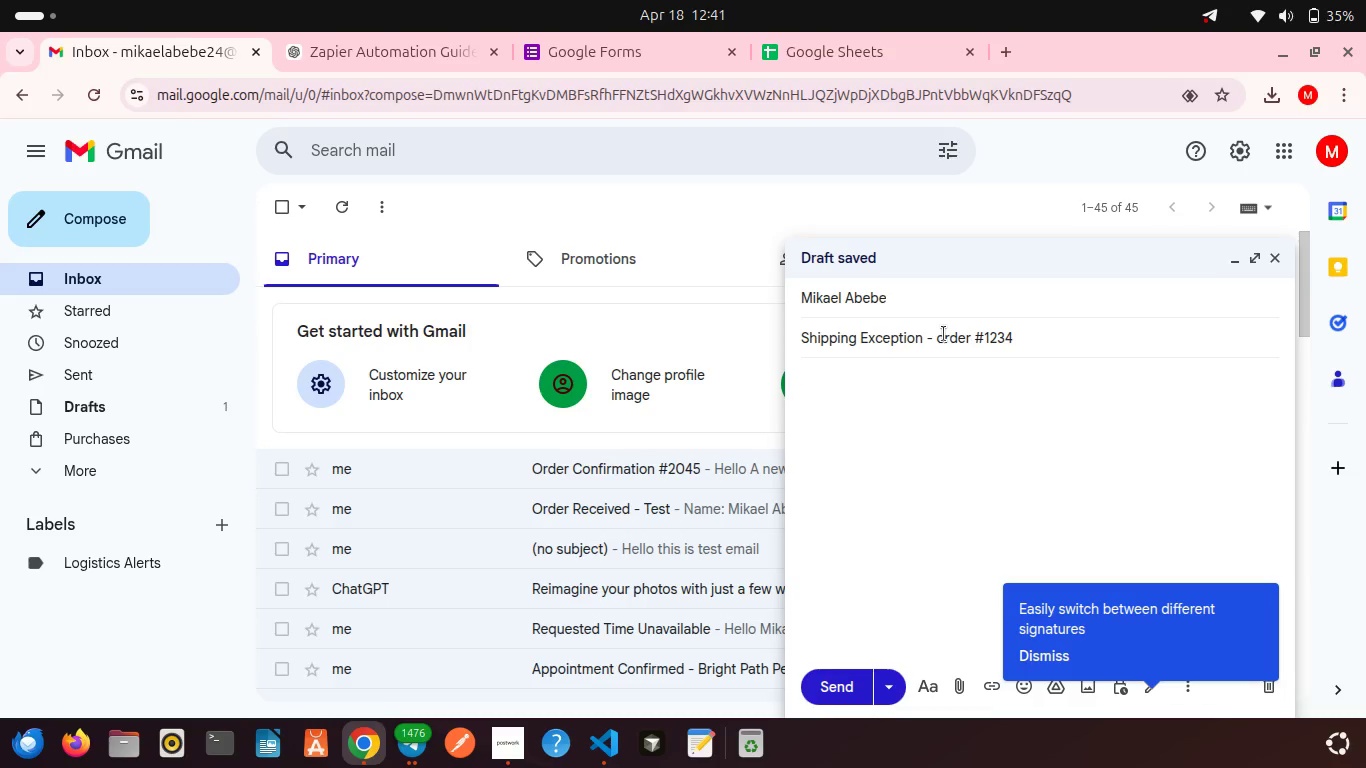 
key(Backspace)
 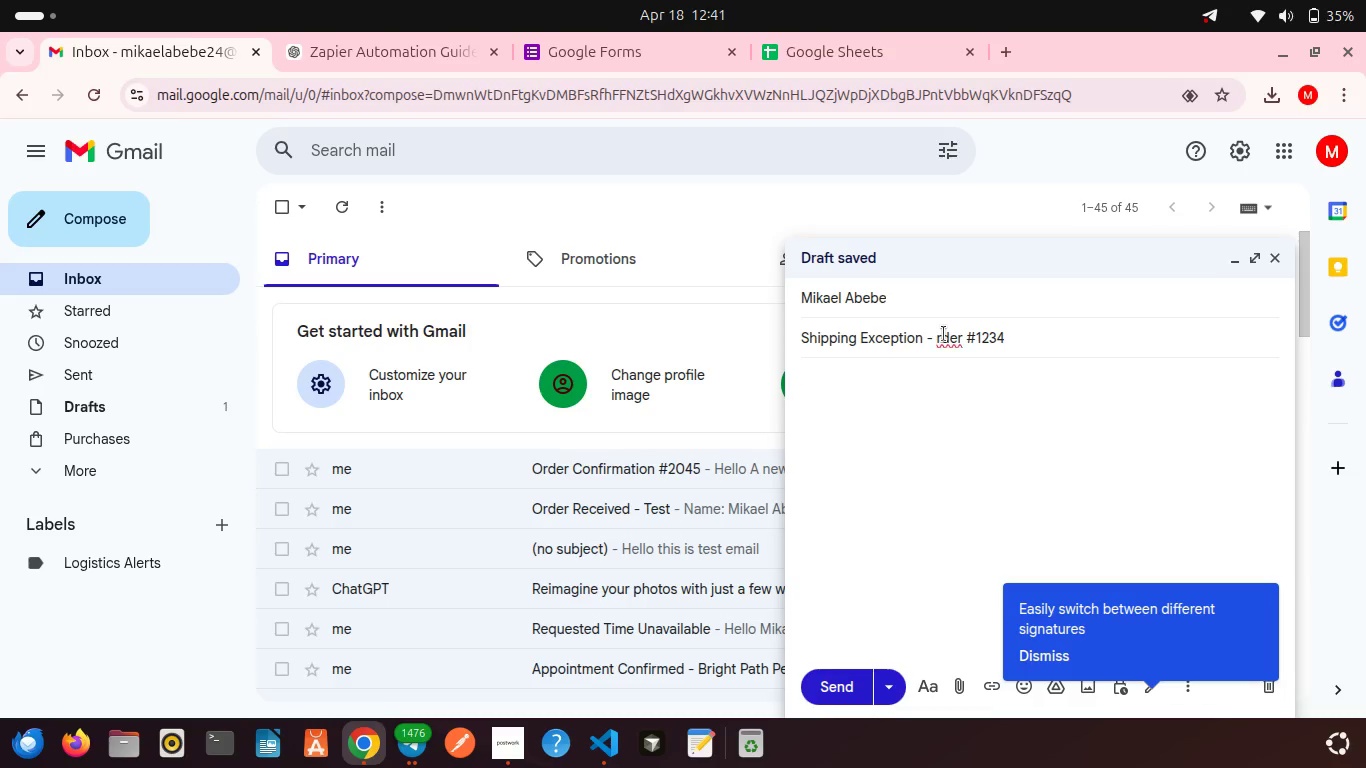 
key(Shift+O)
 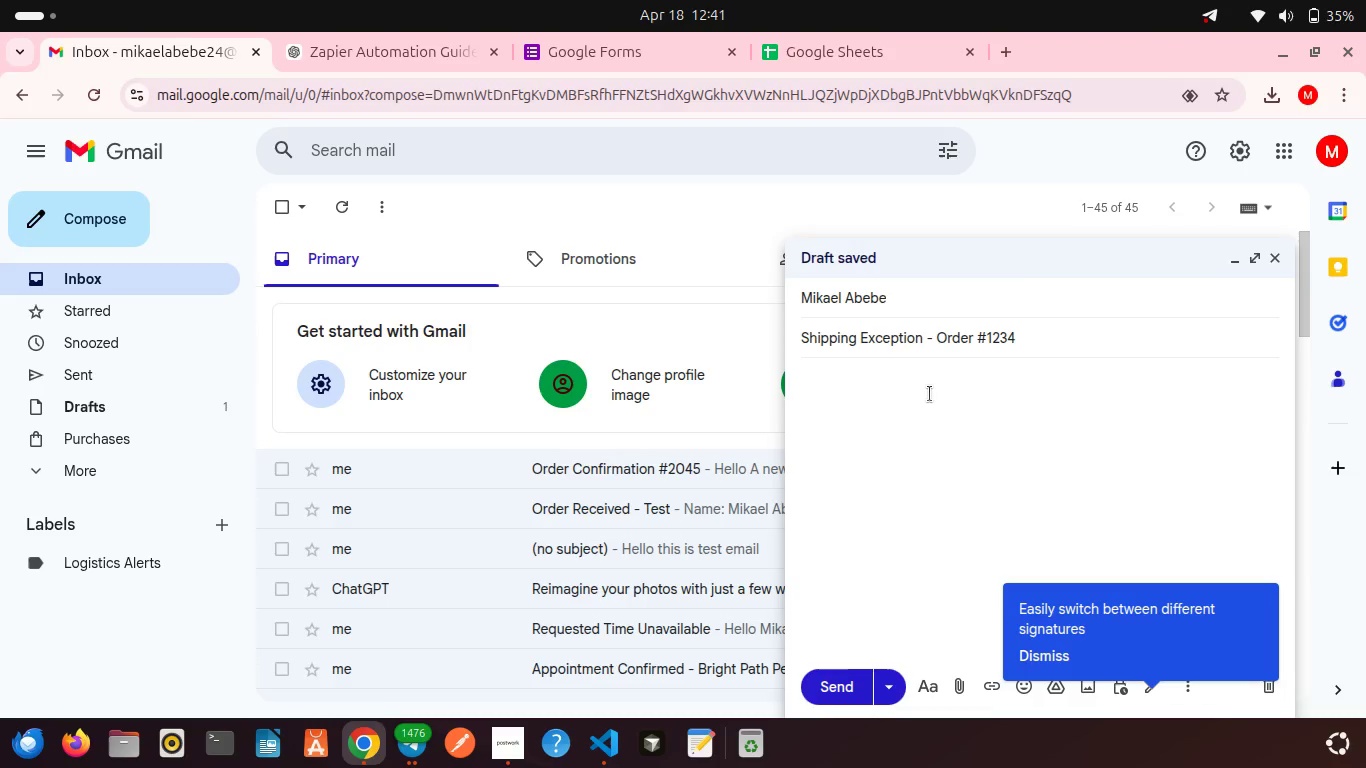 
left_click([930, 394])
 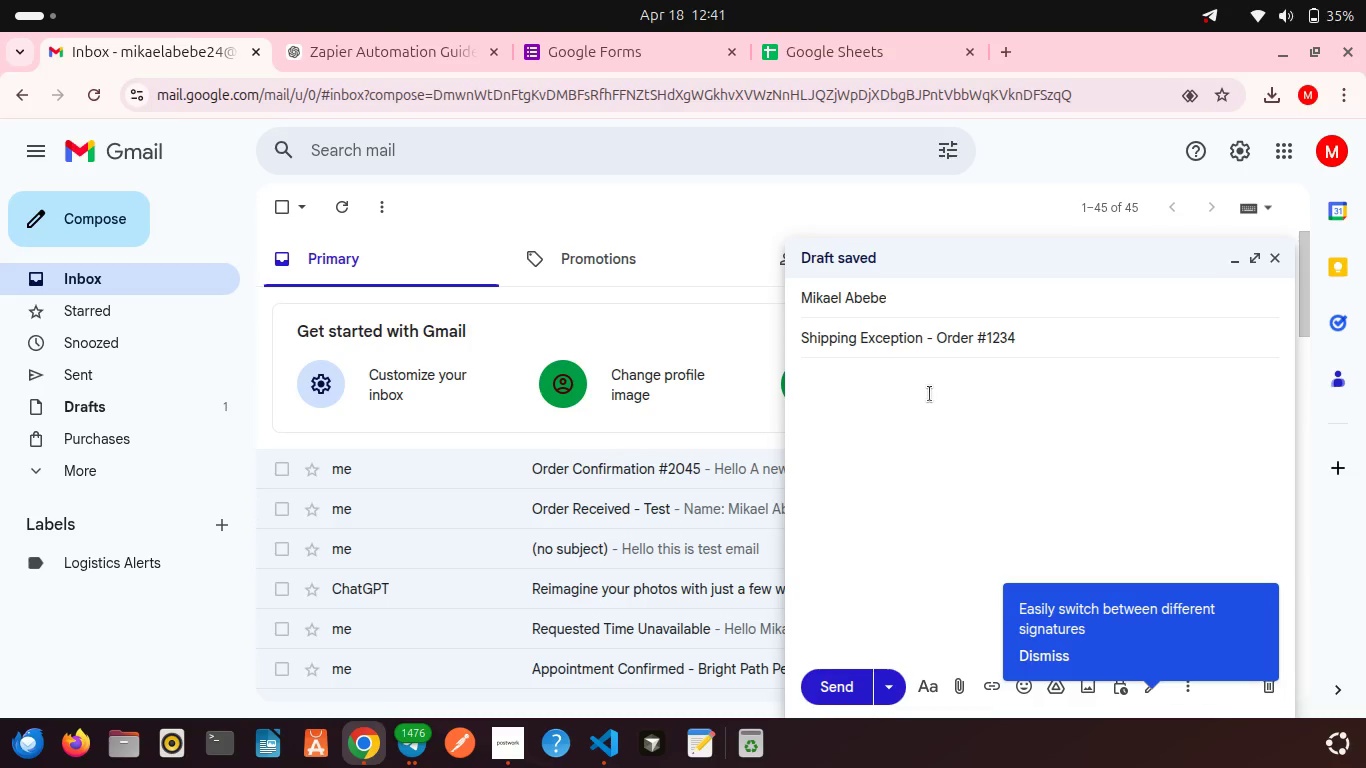 
type(Hello,)
 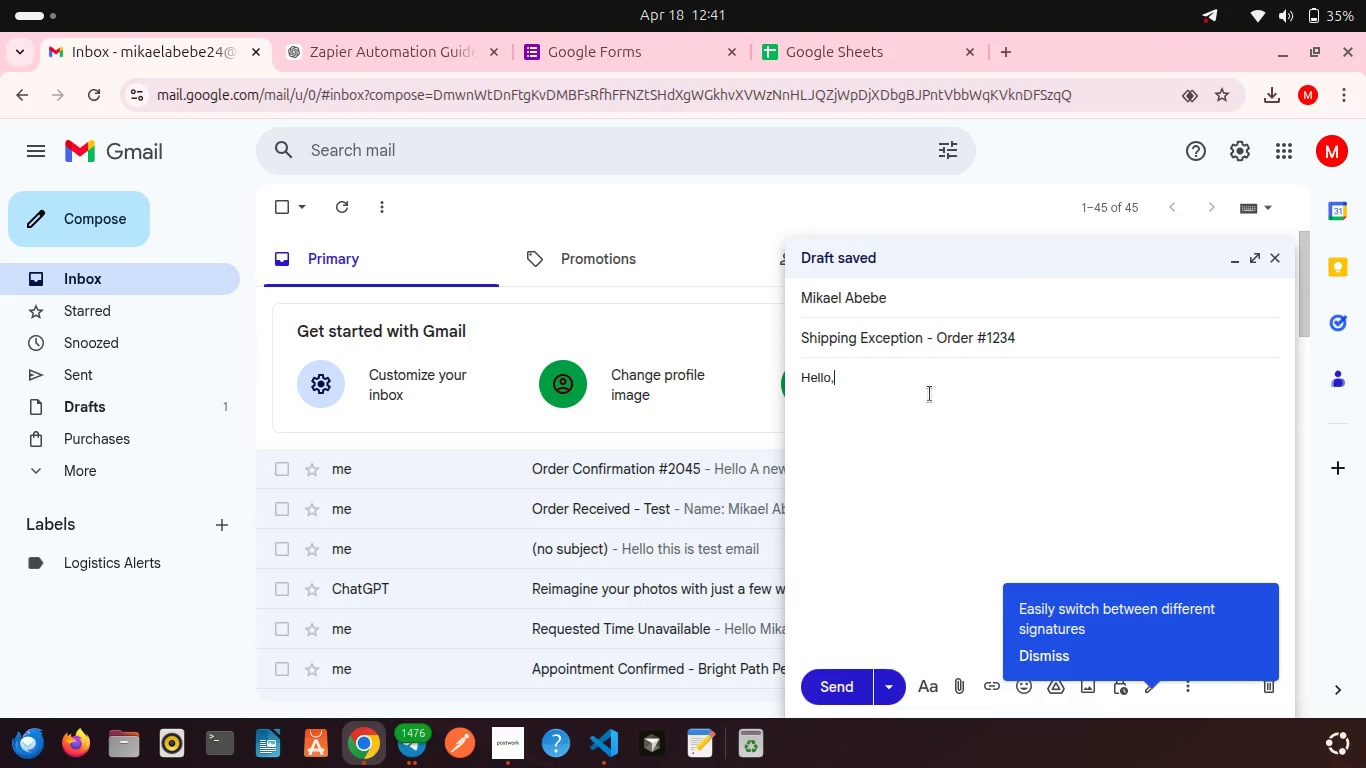 
key(Shift+Enter)
 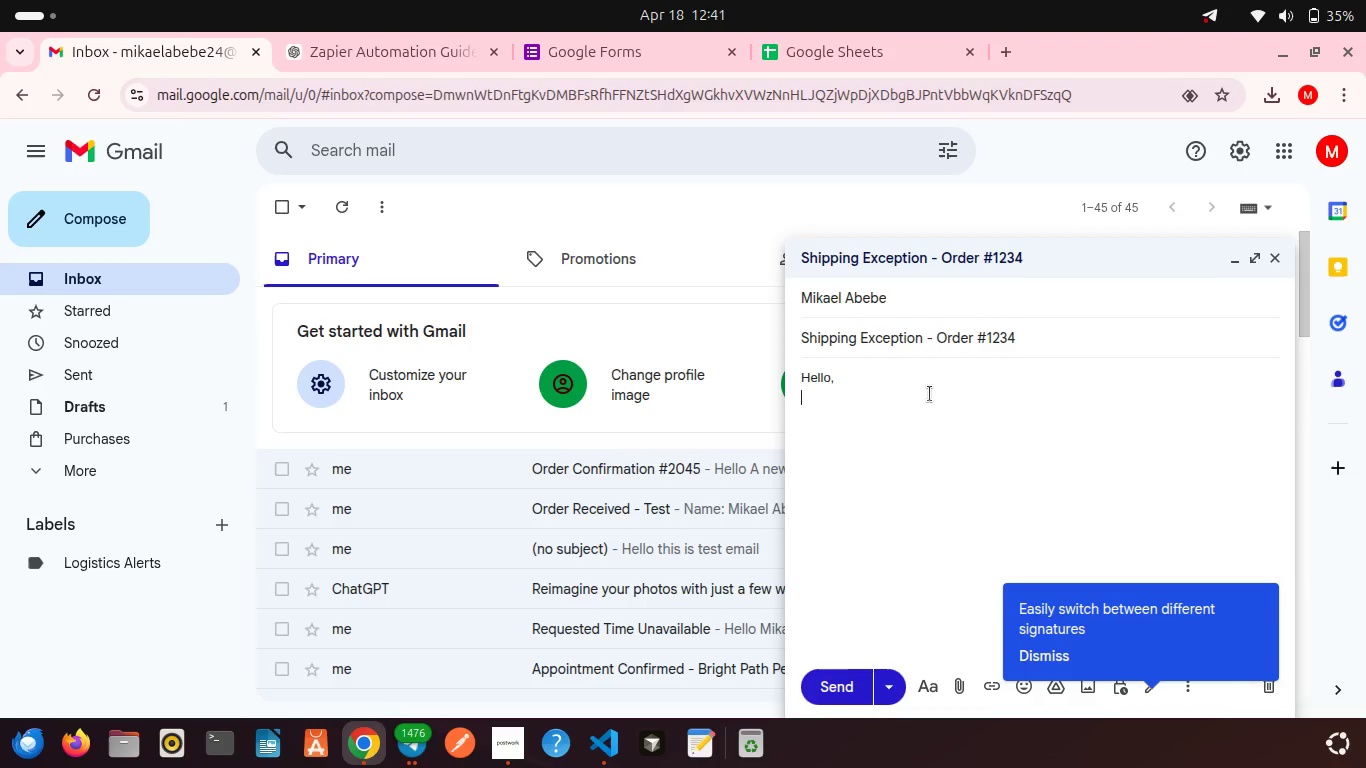 
key(Shift+Enter)
 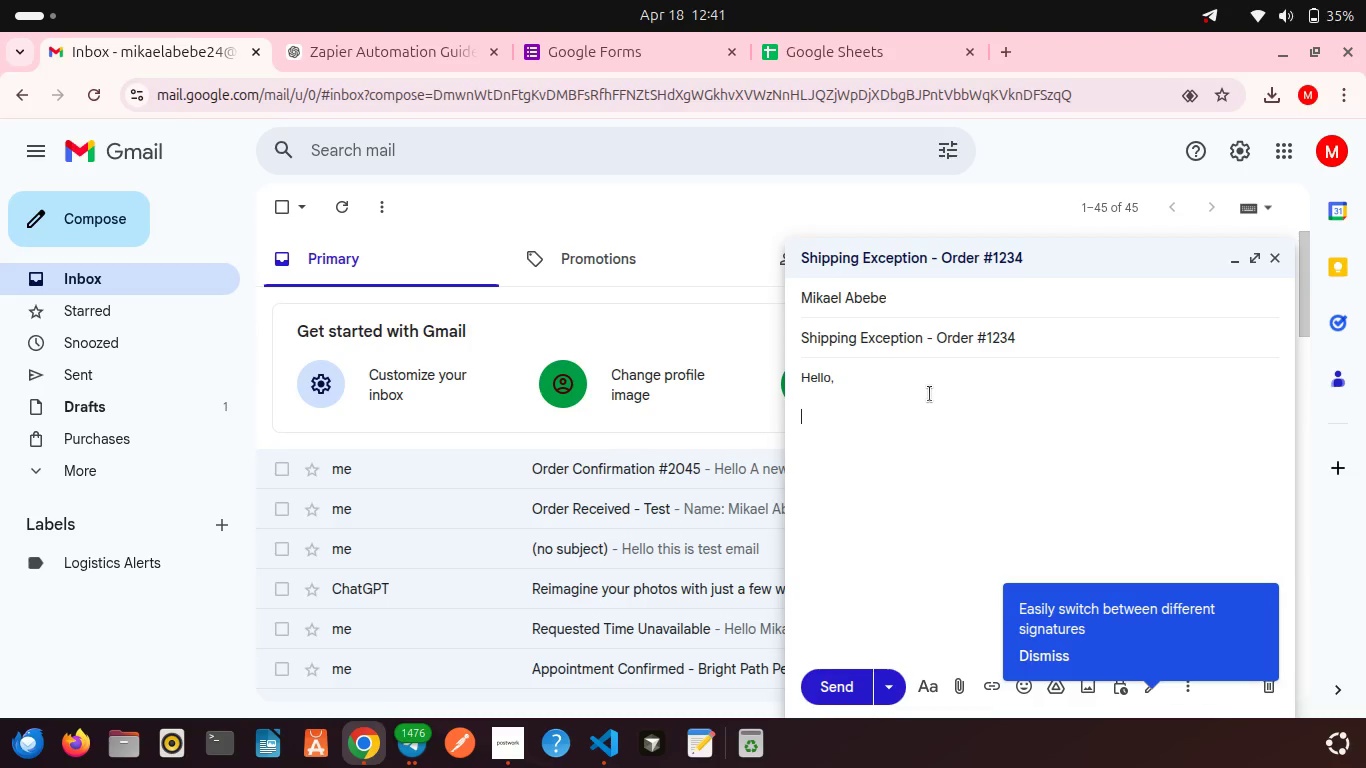 
type(We encounterd an)
 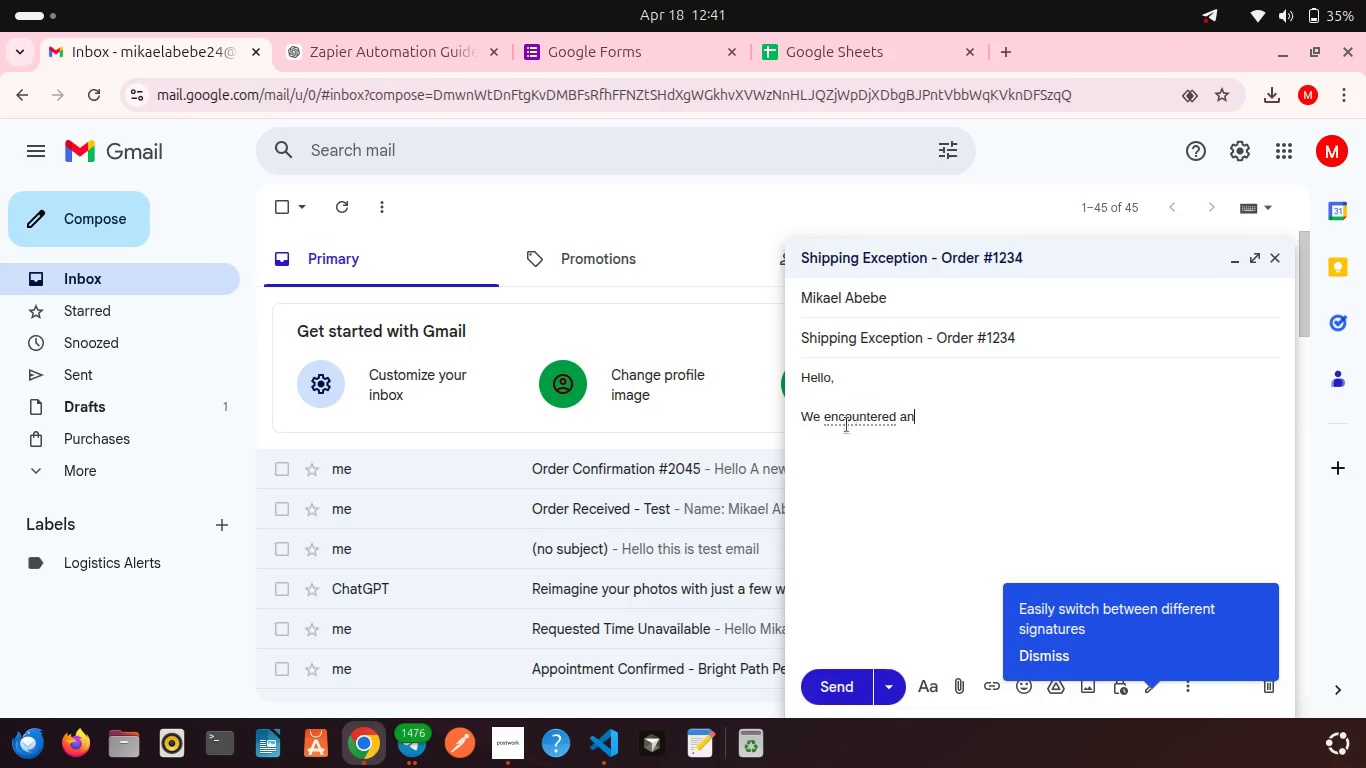 
left_click([844, 420])
 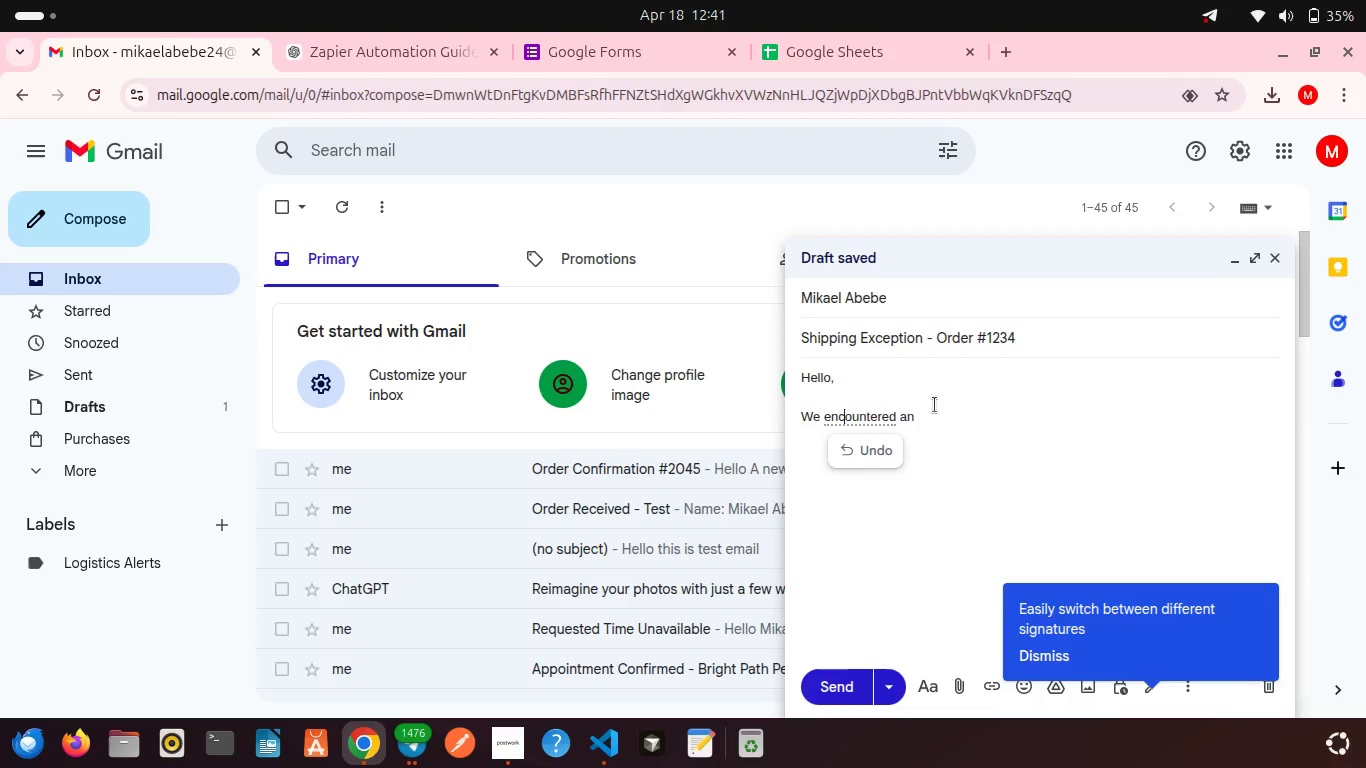 
left_click([936, 405])
 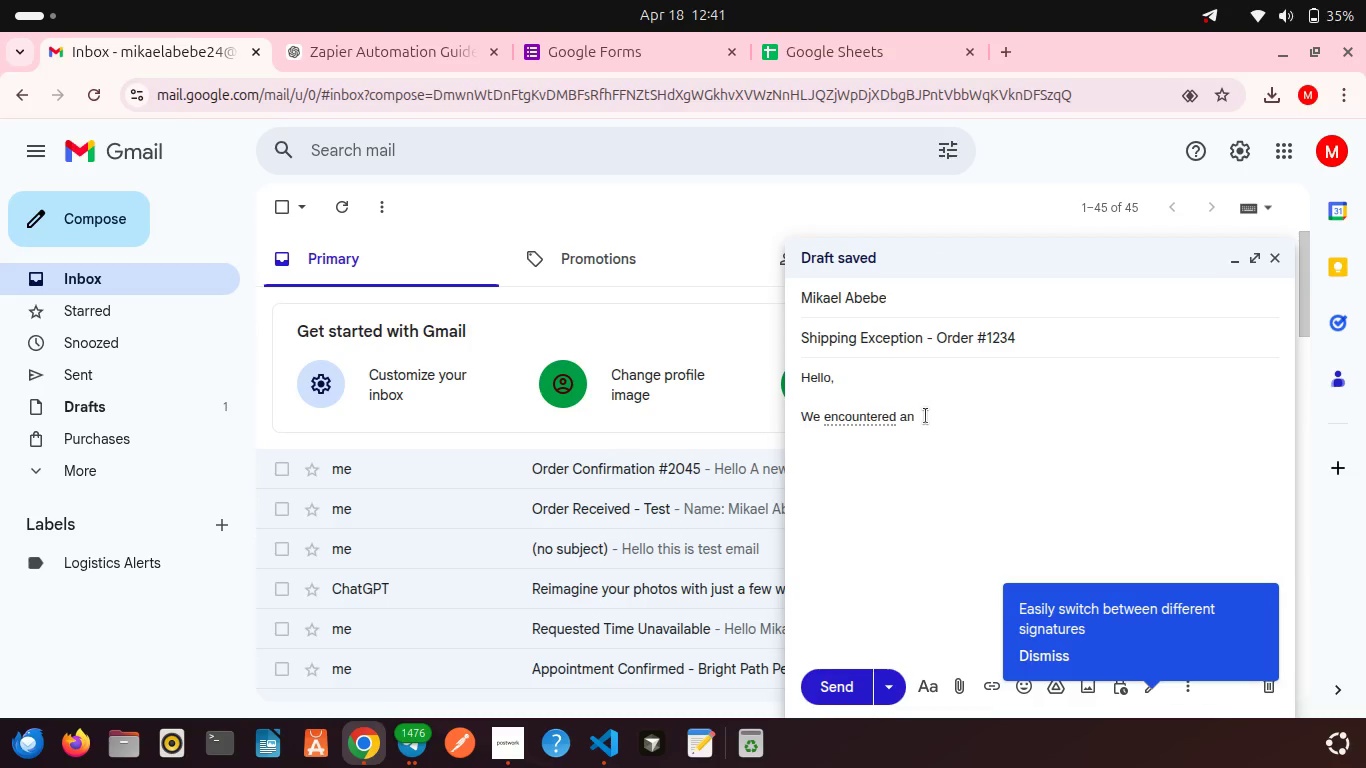 
left_click([926, 416])
 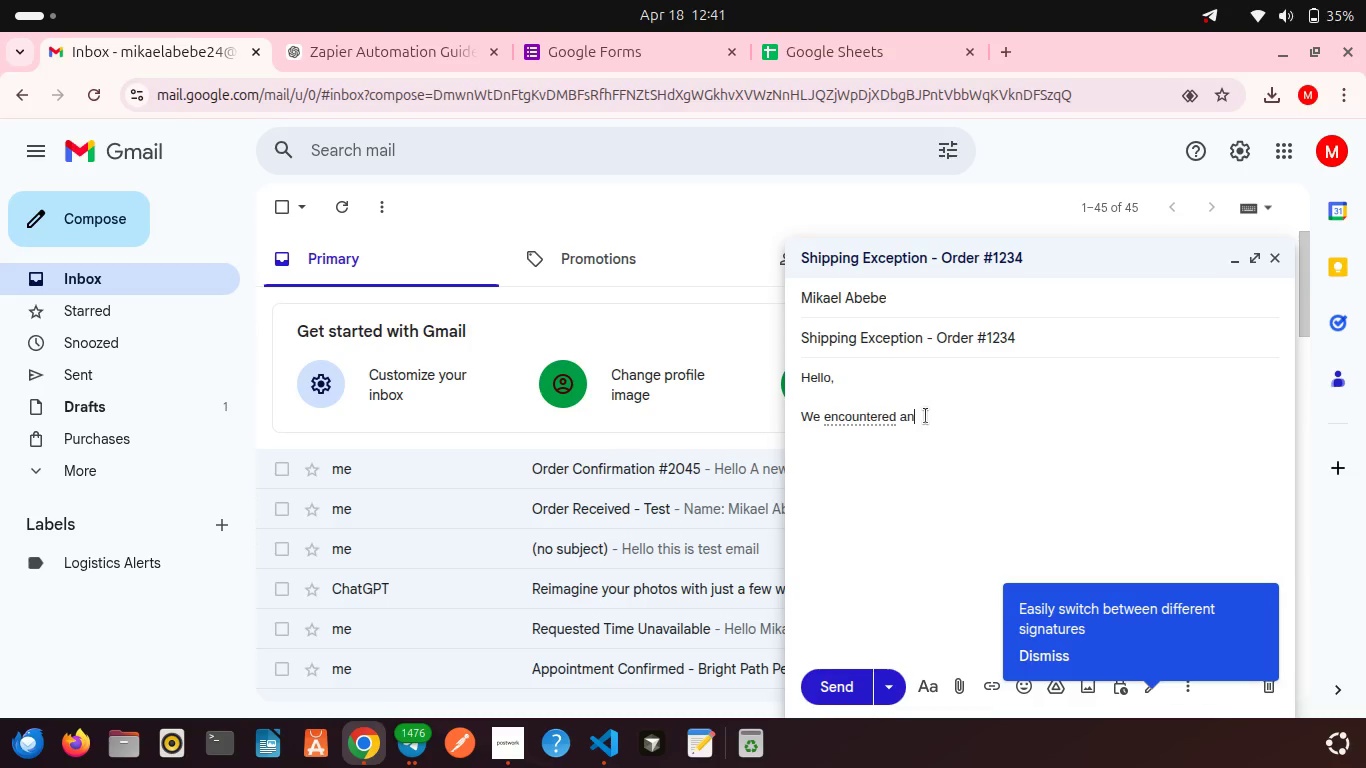 
wait(5.26)
 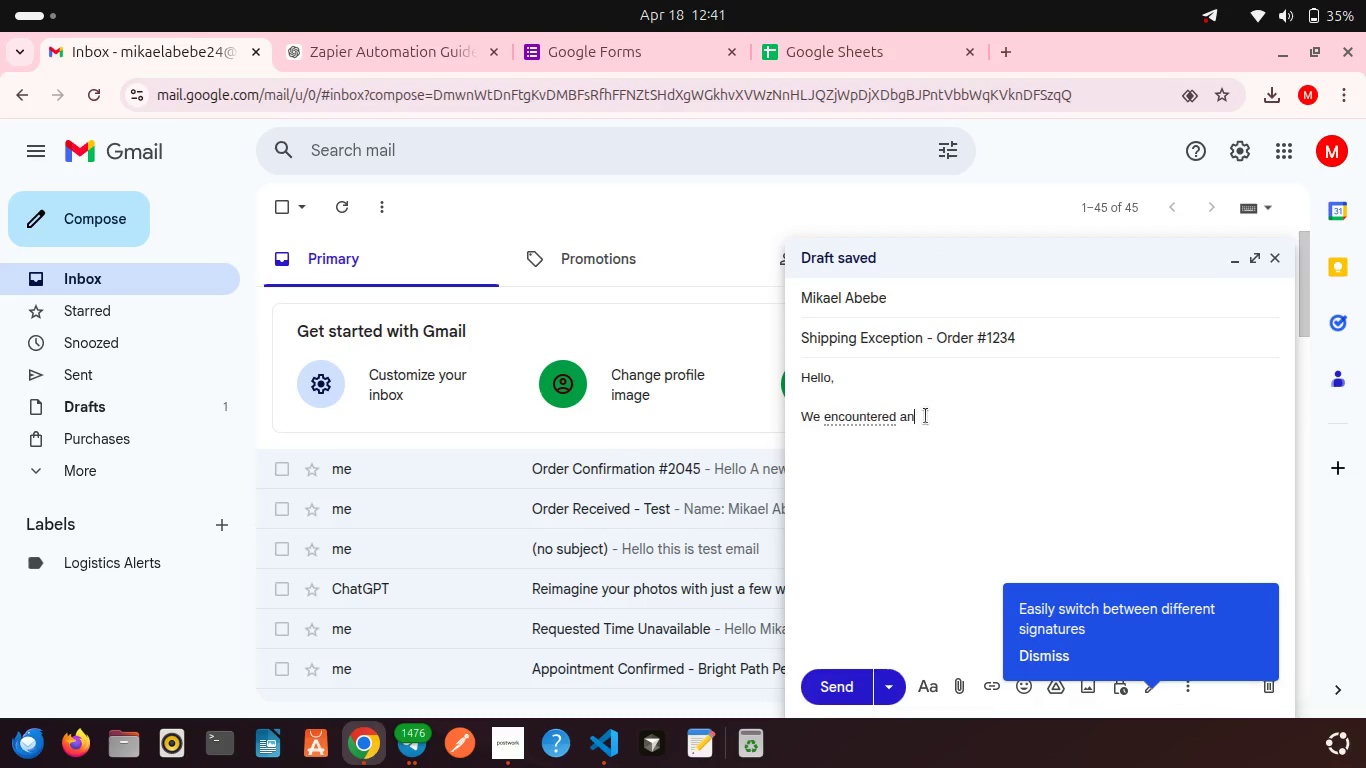 
type( issue with shipment.)
 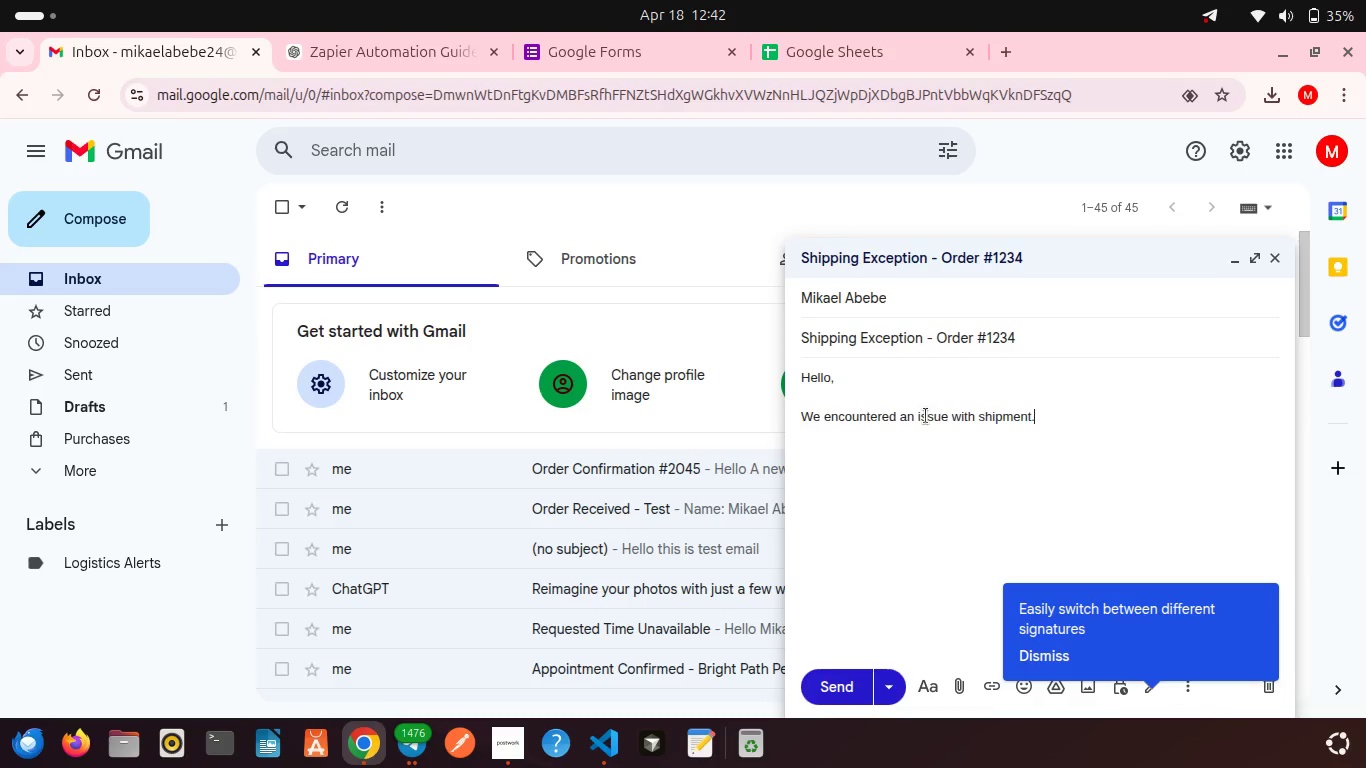 
key(Shift+Enter)
 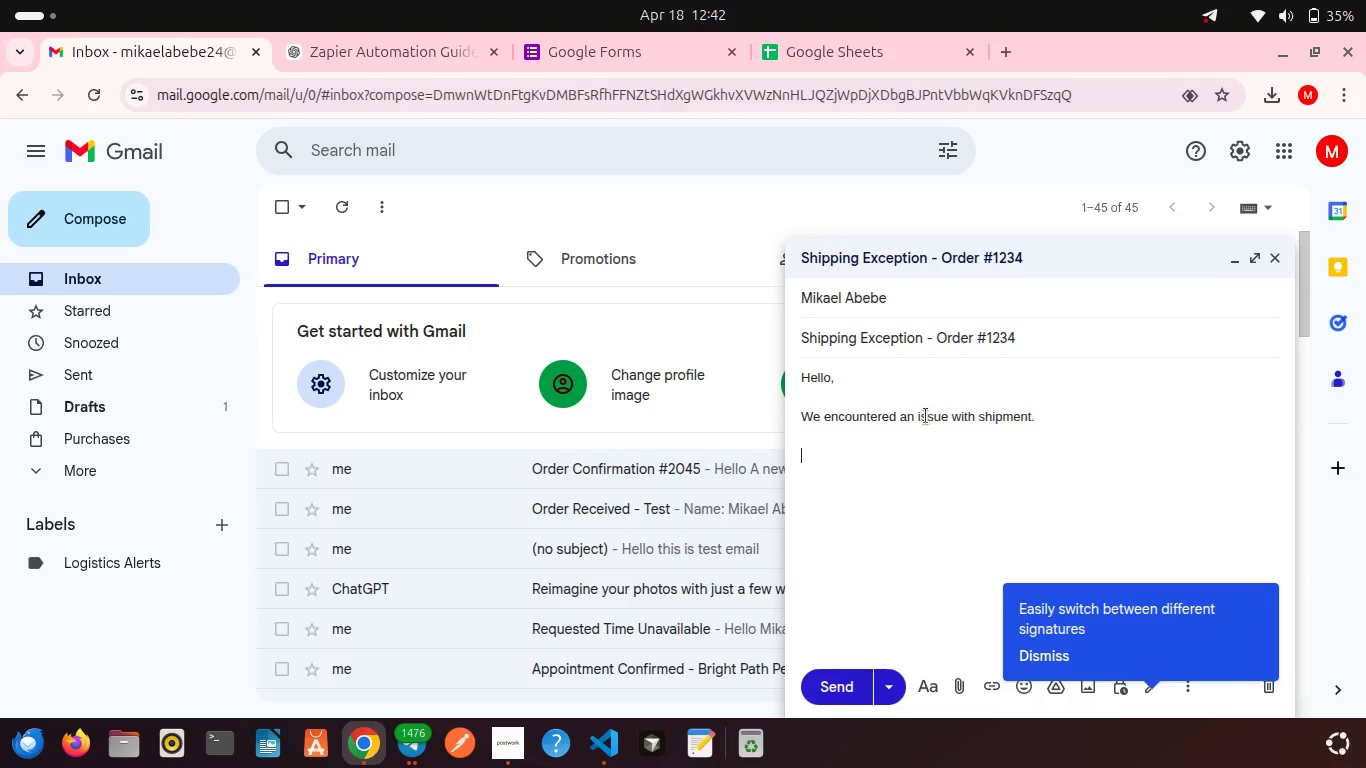 
key(Shift+Enter)
 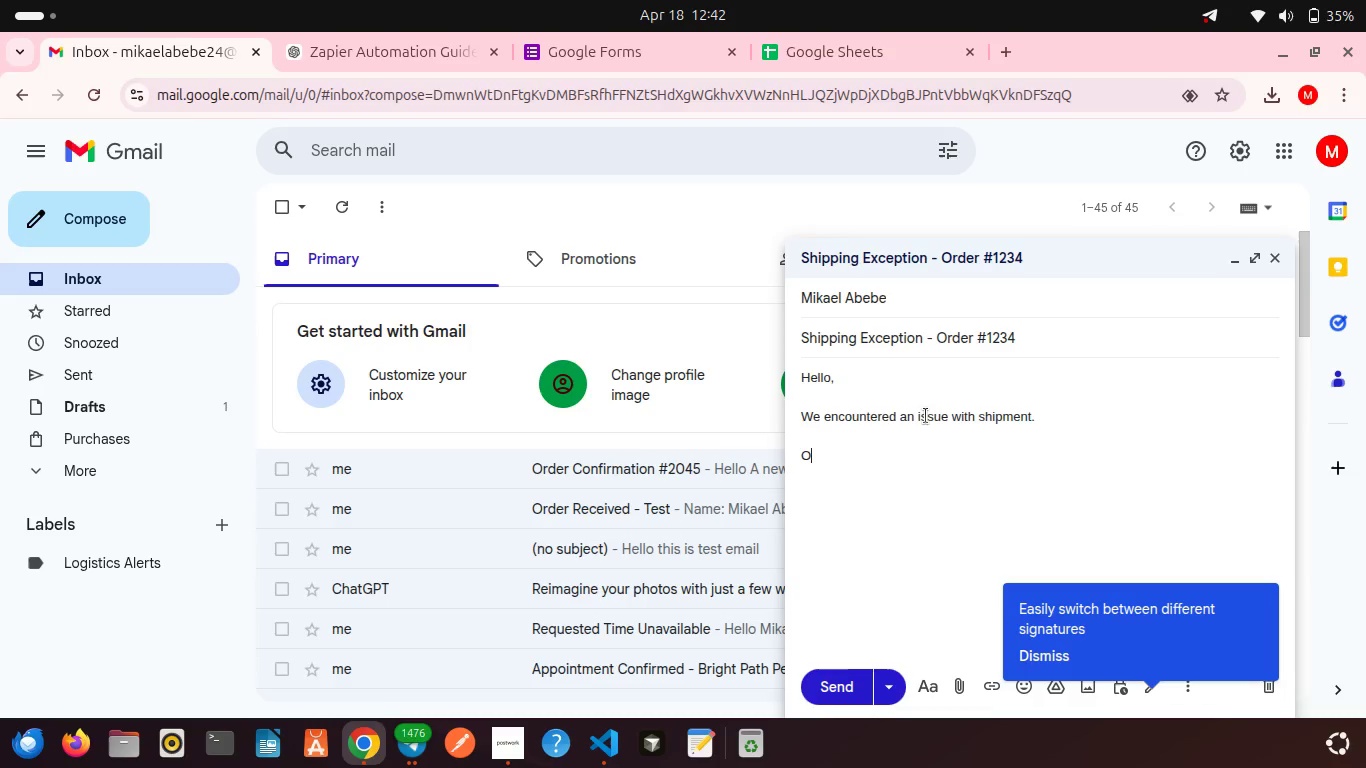 
type(ORde)
key(Backspace)
key(Backspace)
key(Backspace)
type(rder: )
key(Backspace)
key(Backspace)
type( ID: 1234)
 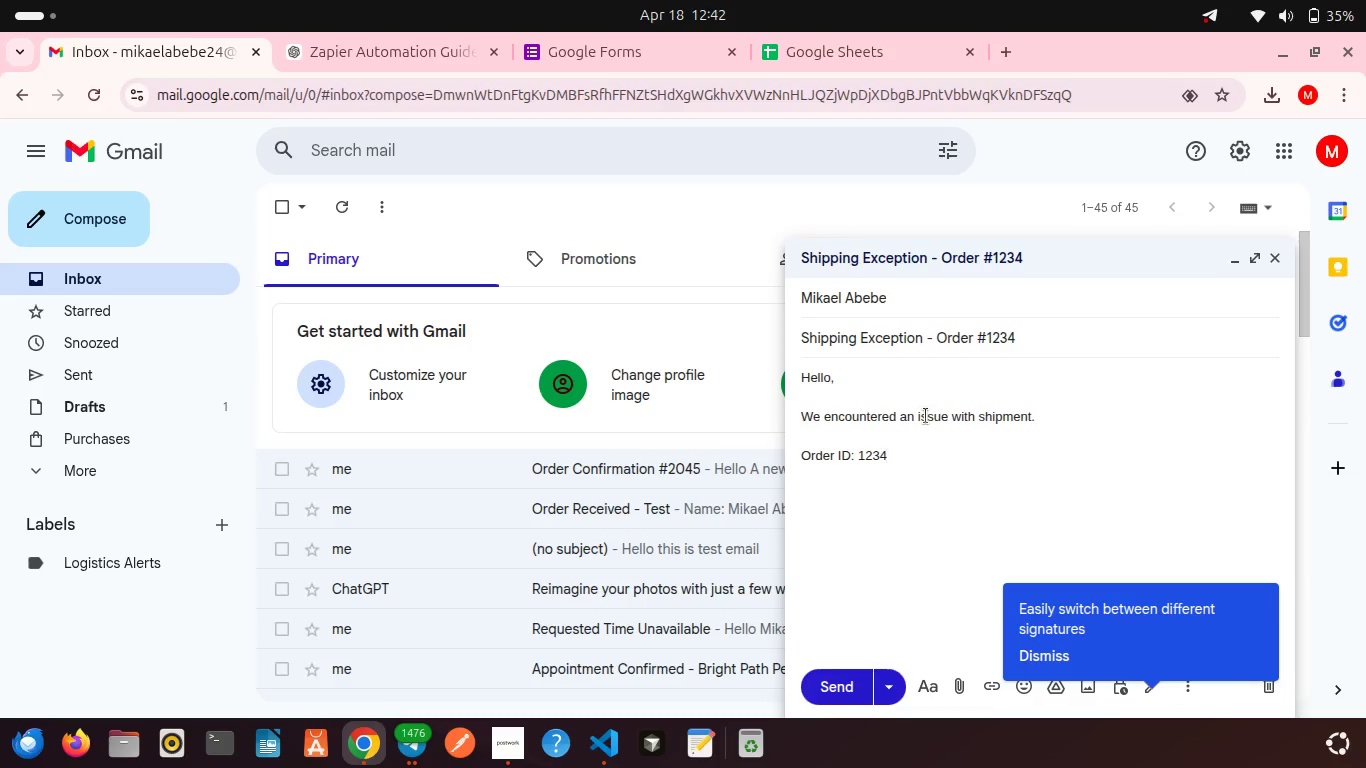 
key(Shift+Enter)
 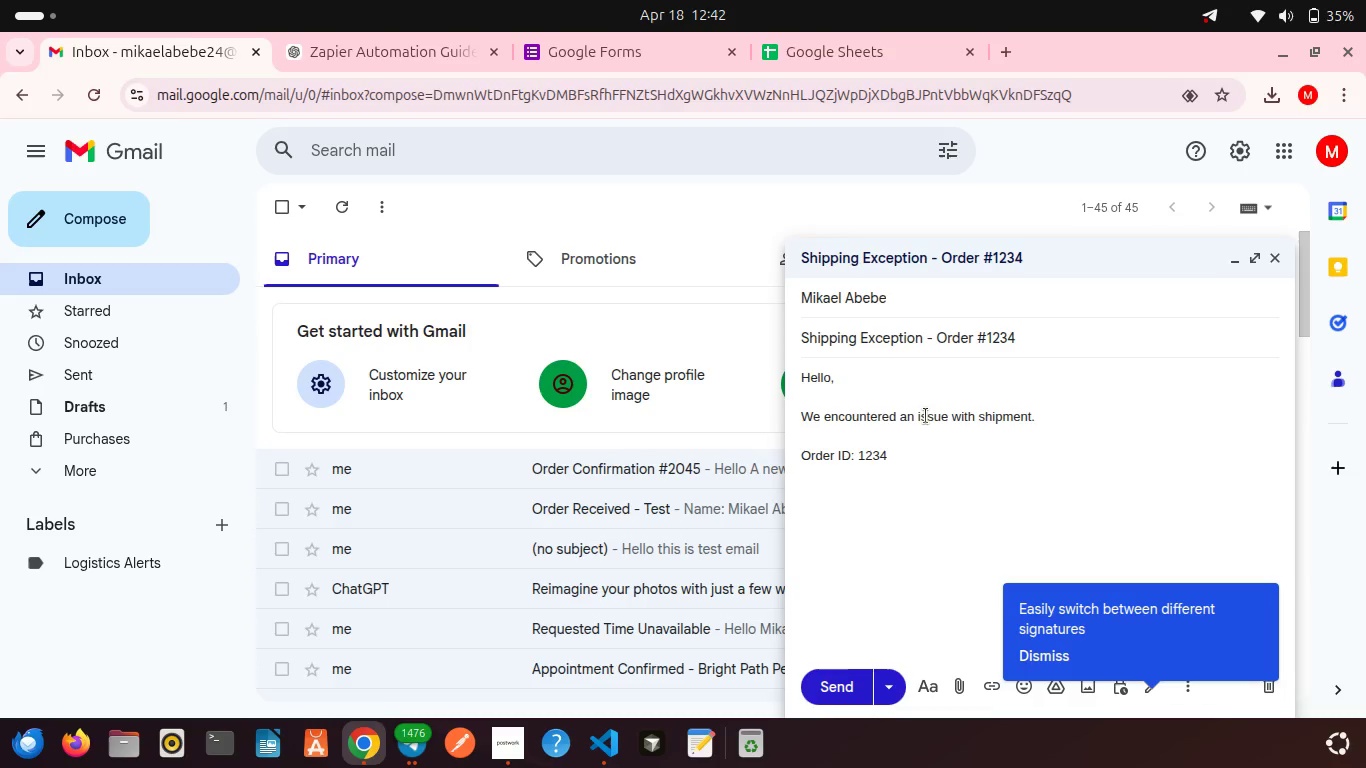 
key(Backspace)
 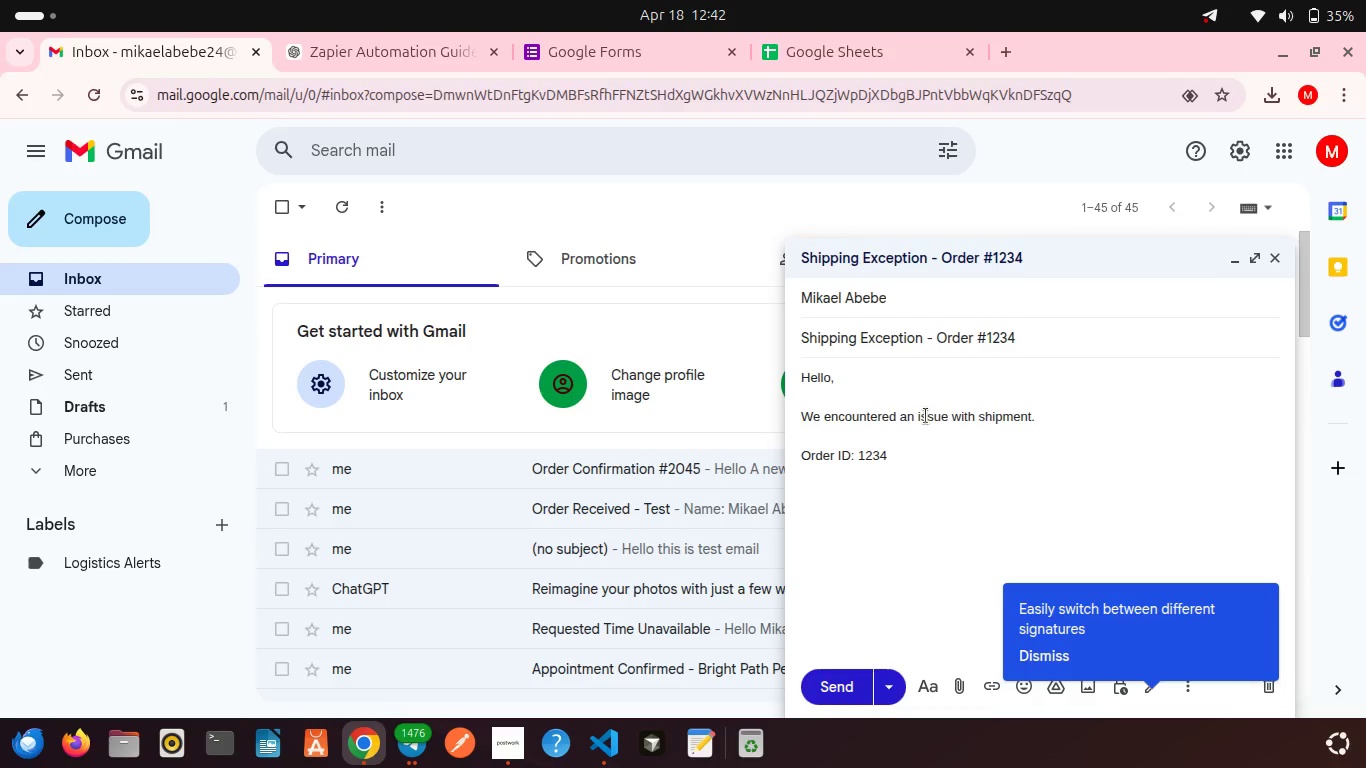 
key(5)
 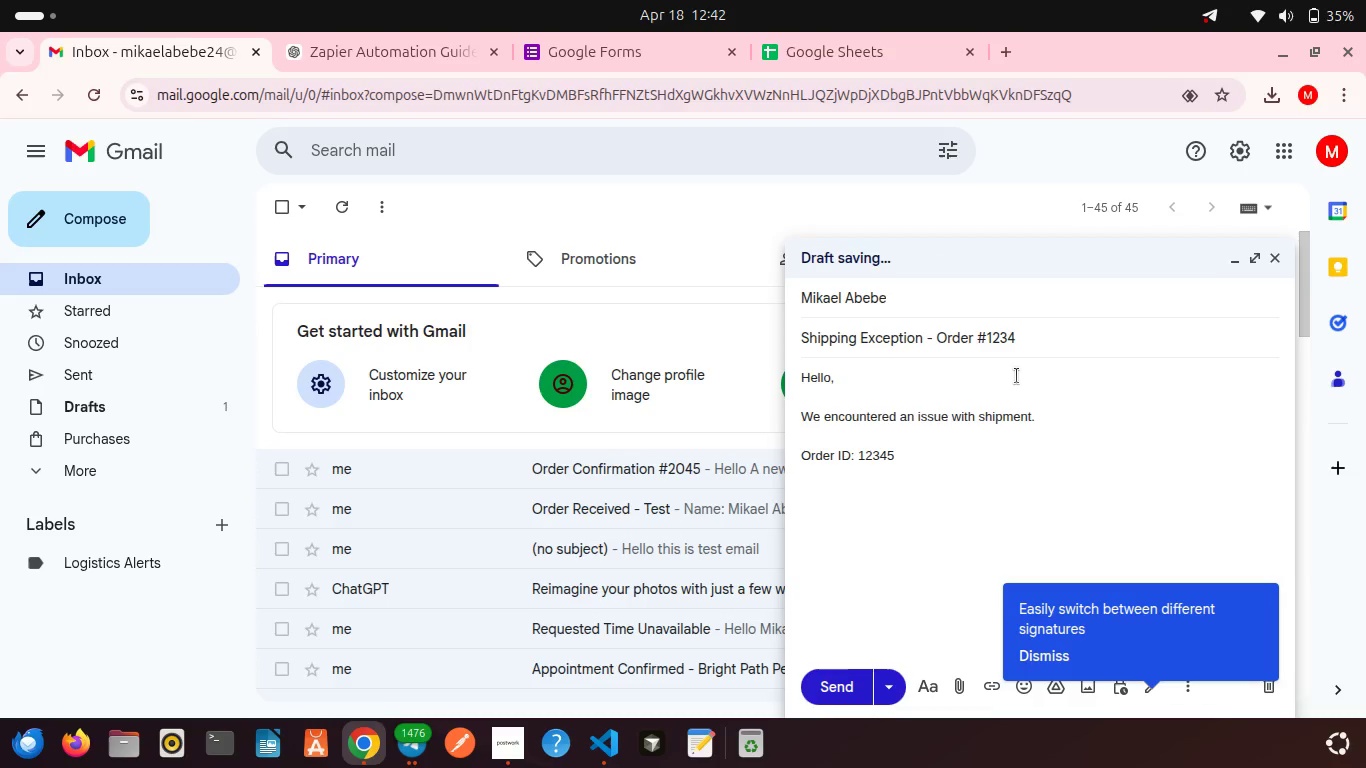 
left_click([1037, 334])
 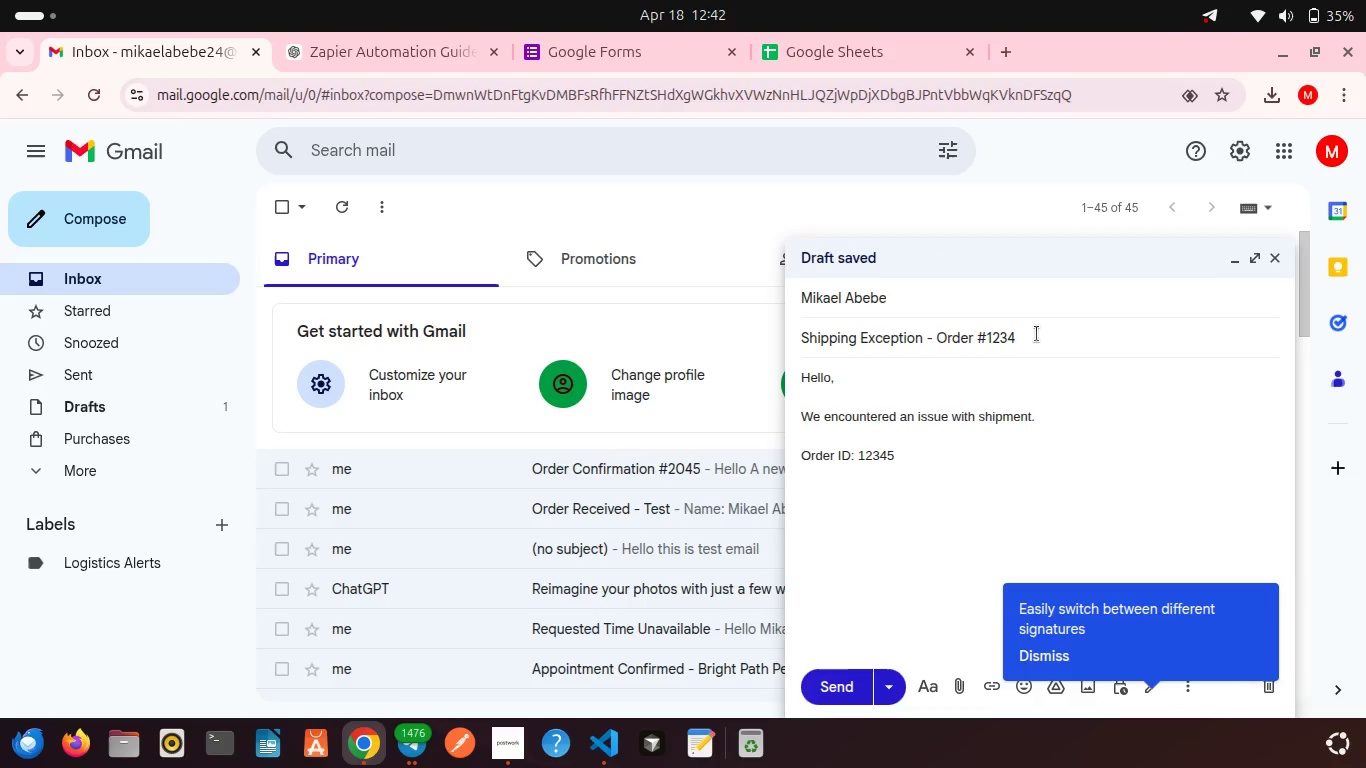 
key(5)
 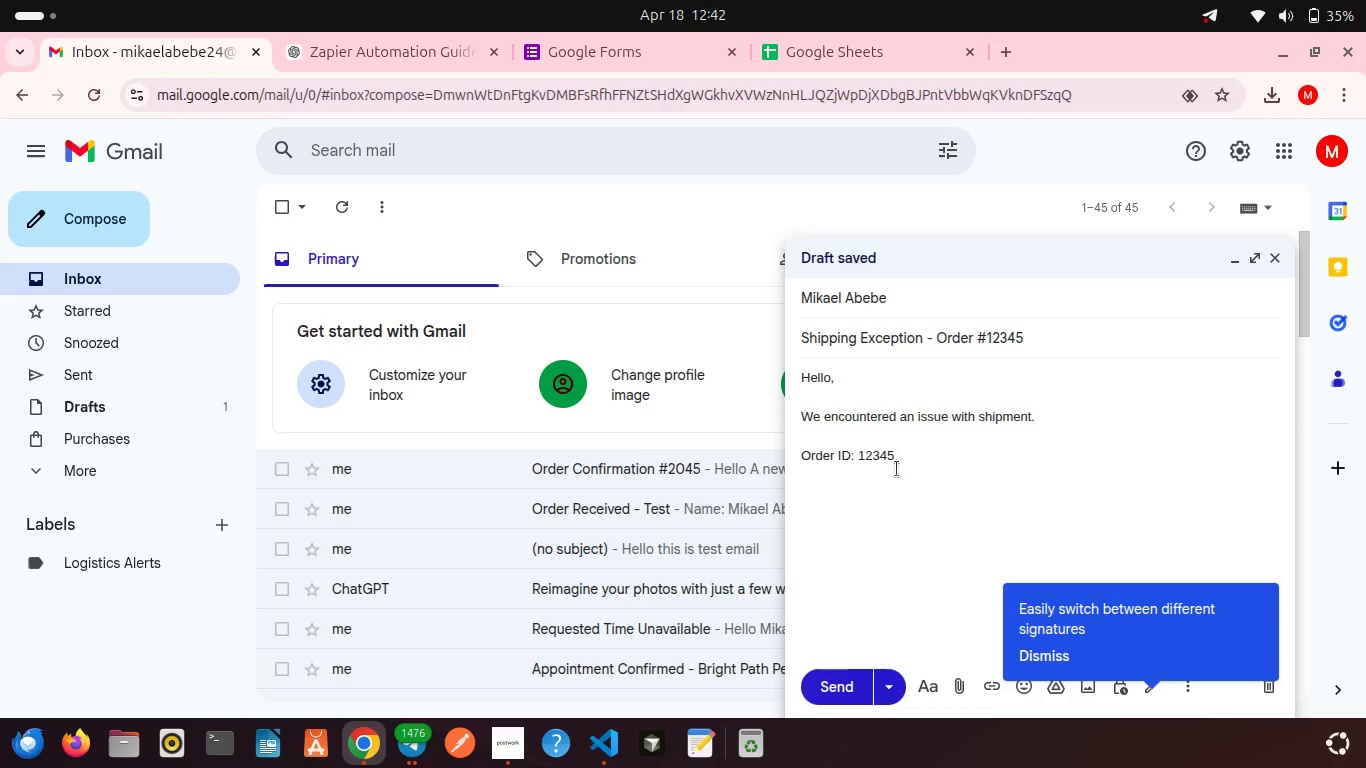 
left_click([897, 469])
 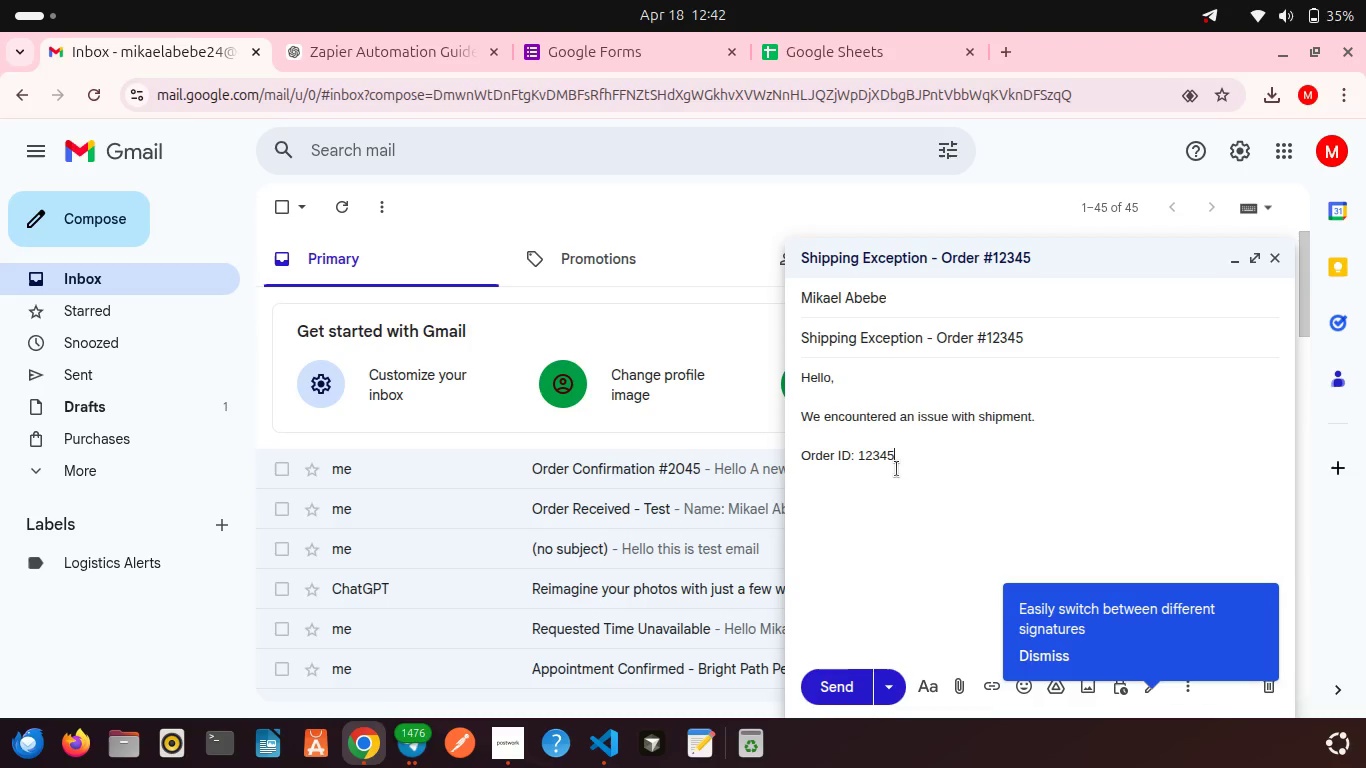 
key(Enter)
 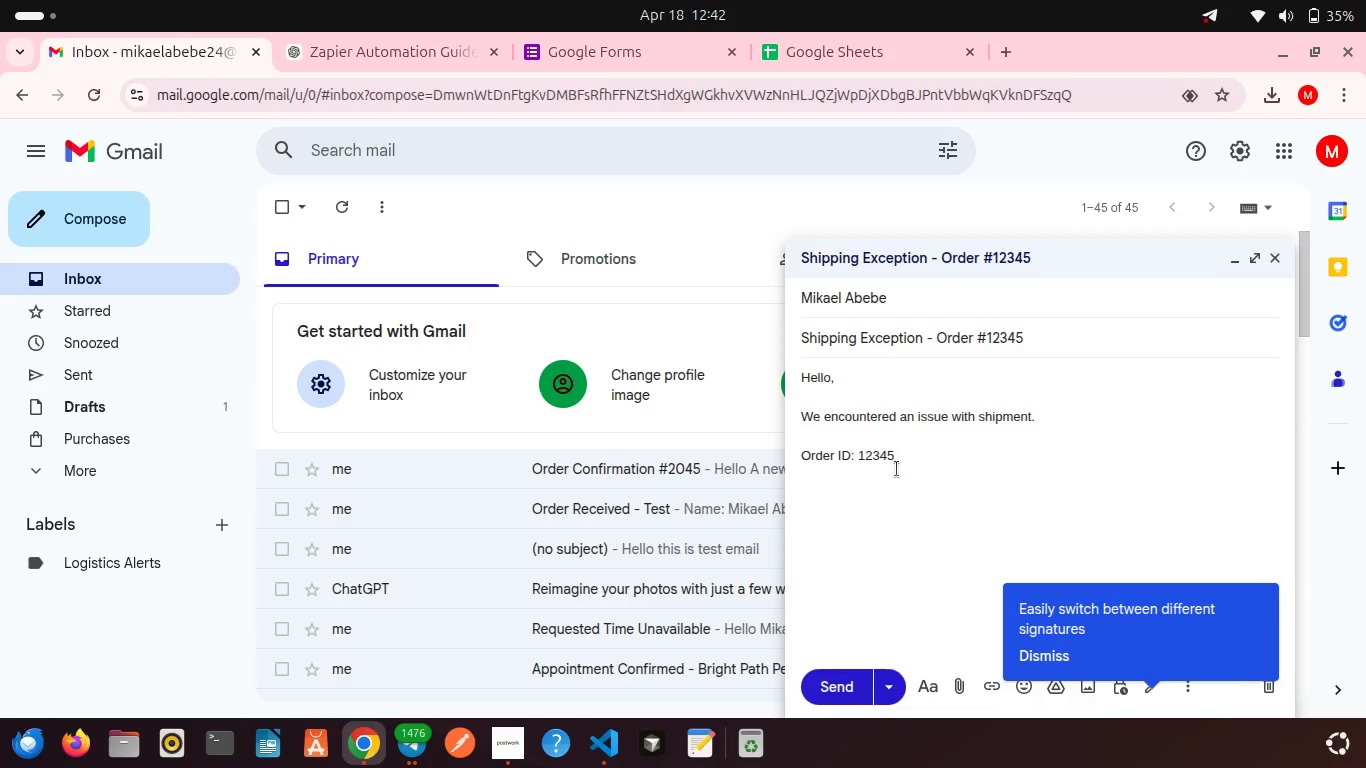 
type(Customer Name: Tewodros Misawoy)
 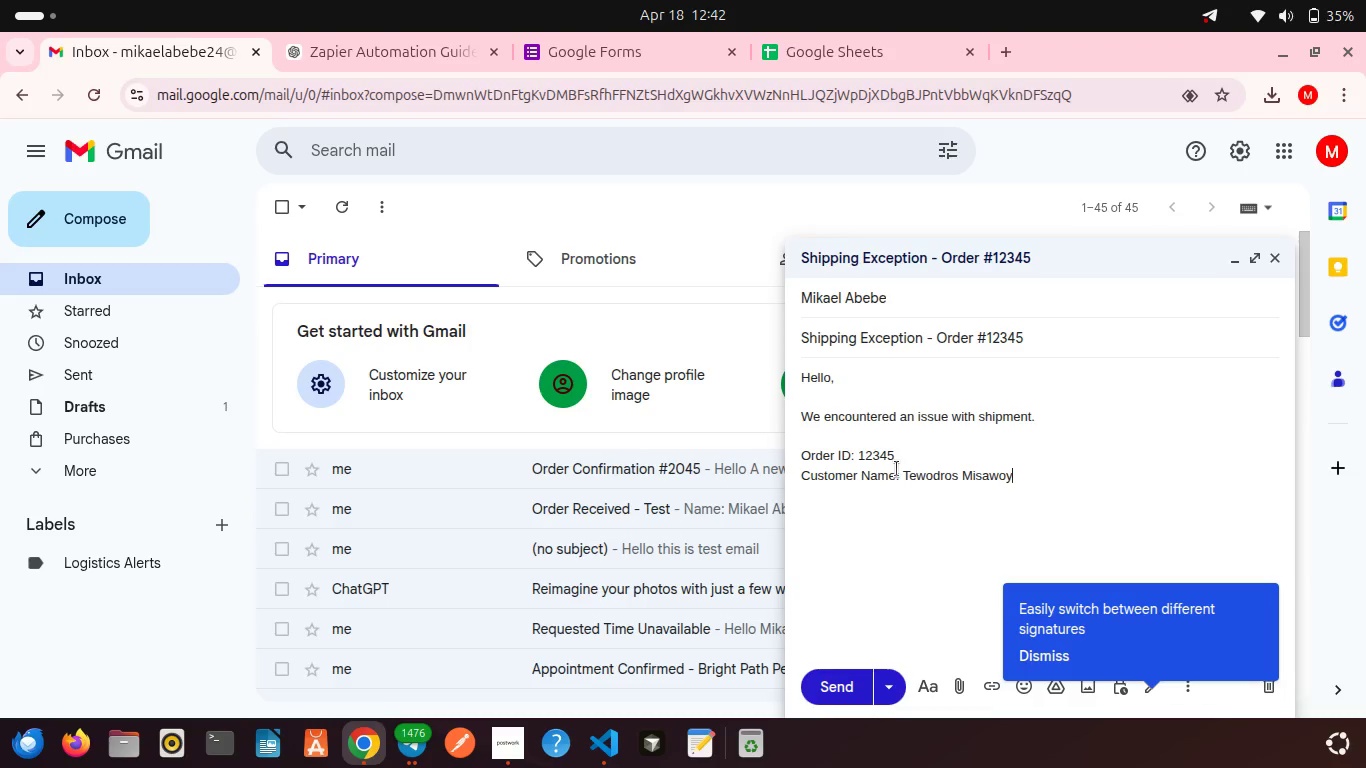 
key(Enter)
 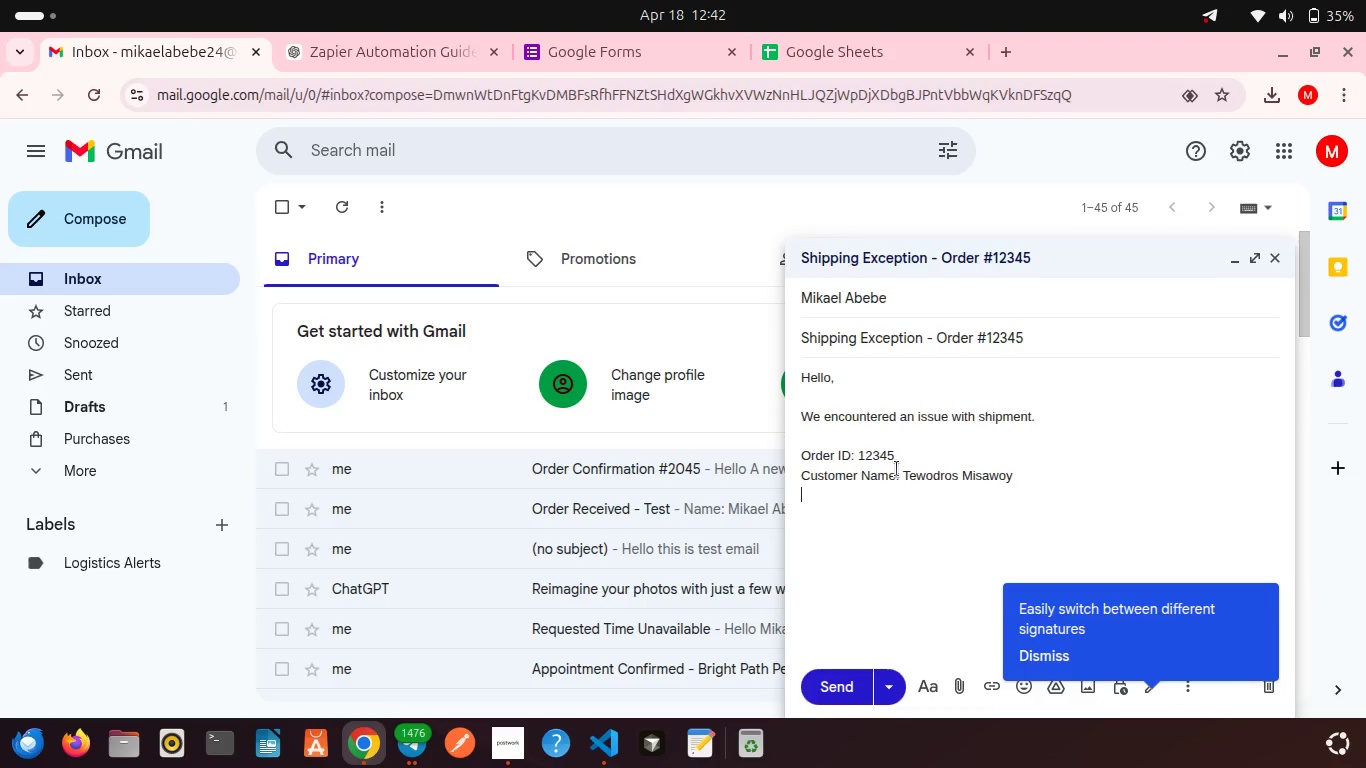 
type(Tracking Number: 1Z999AA1012345678)
 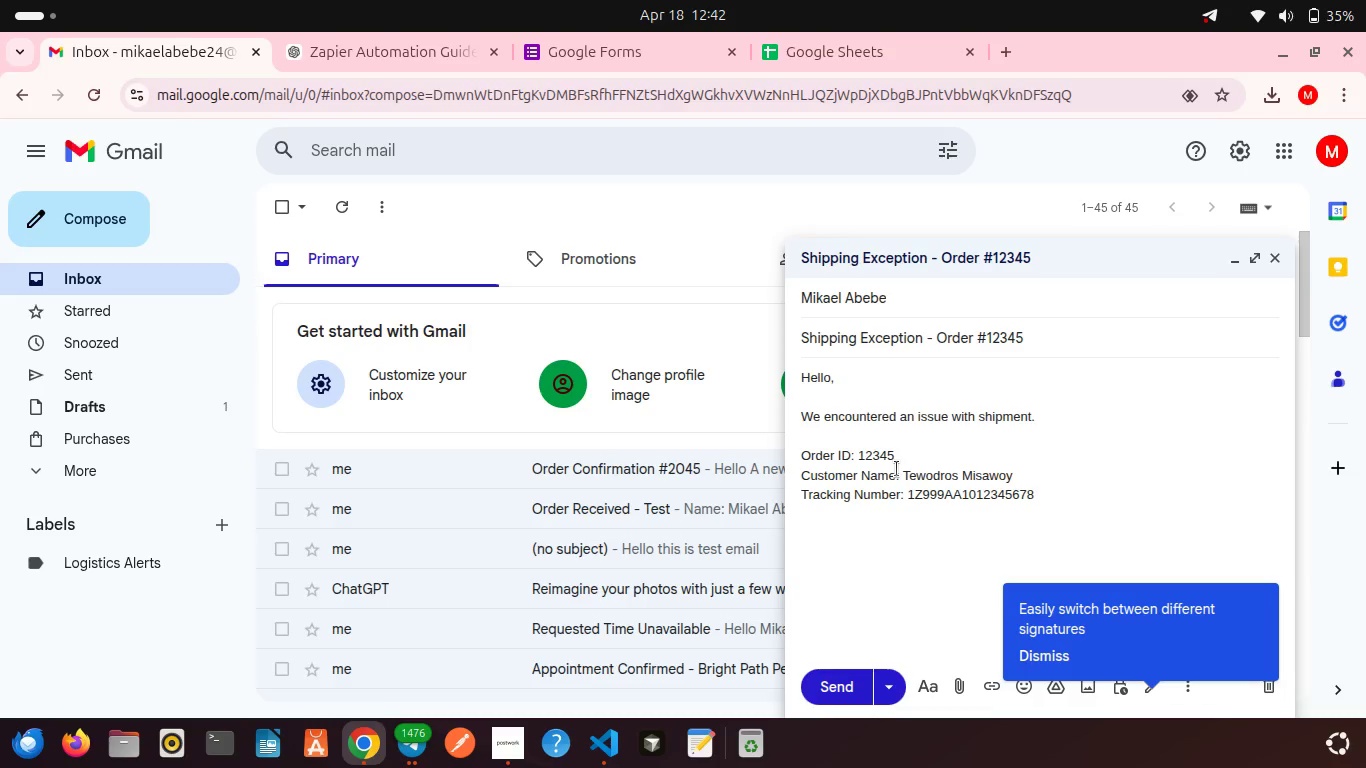 
key(Enter)
 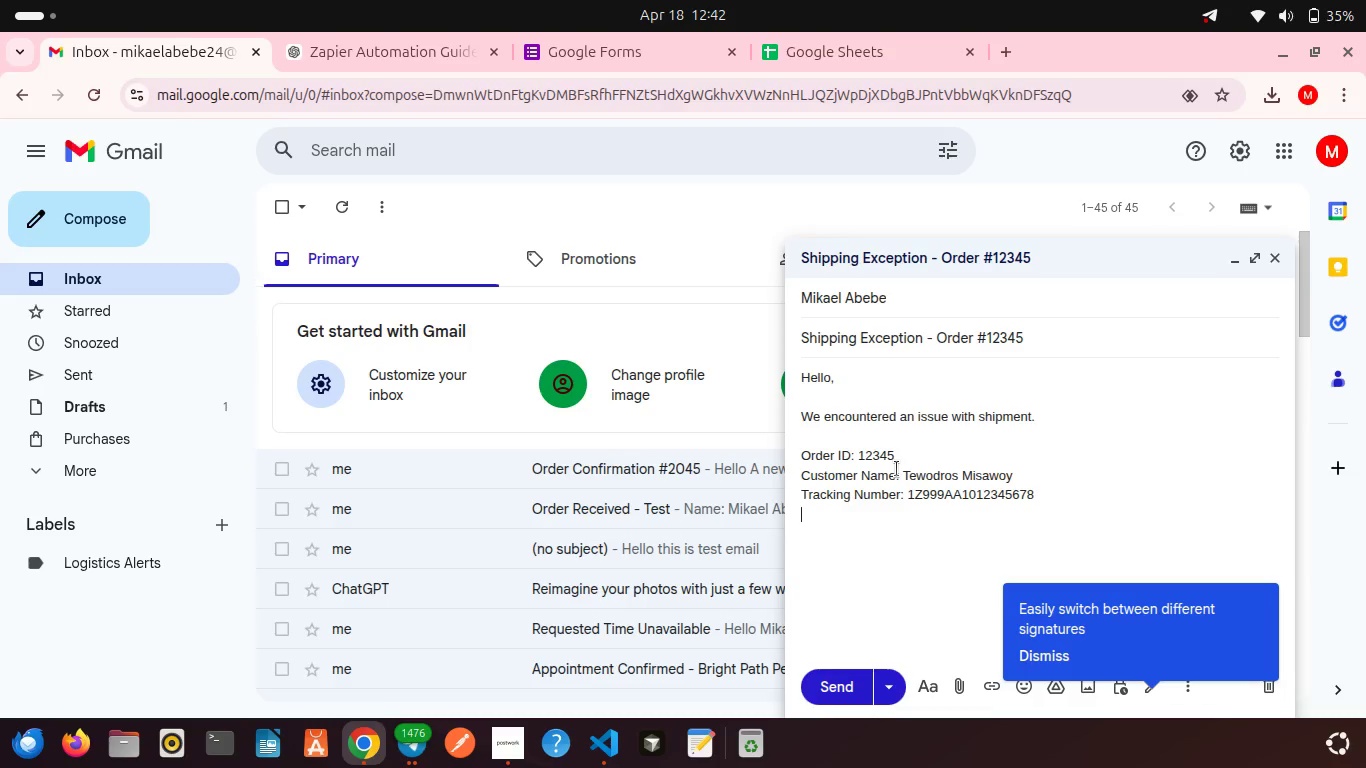 
type(Reason: Address Insufficient)
 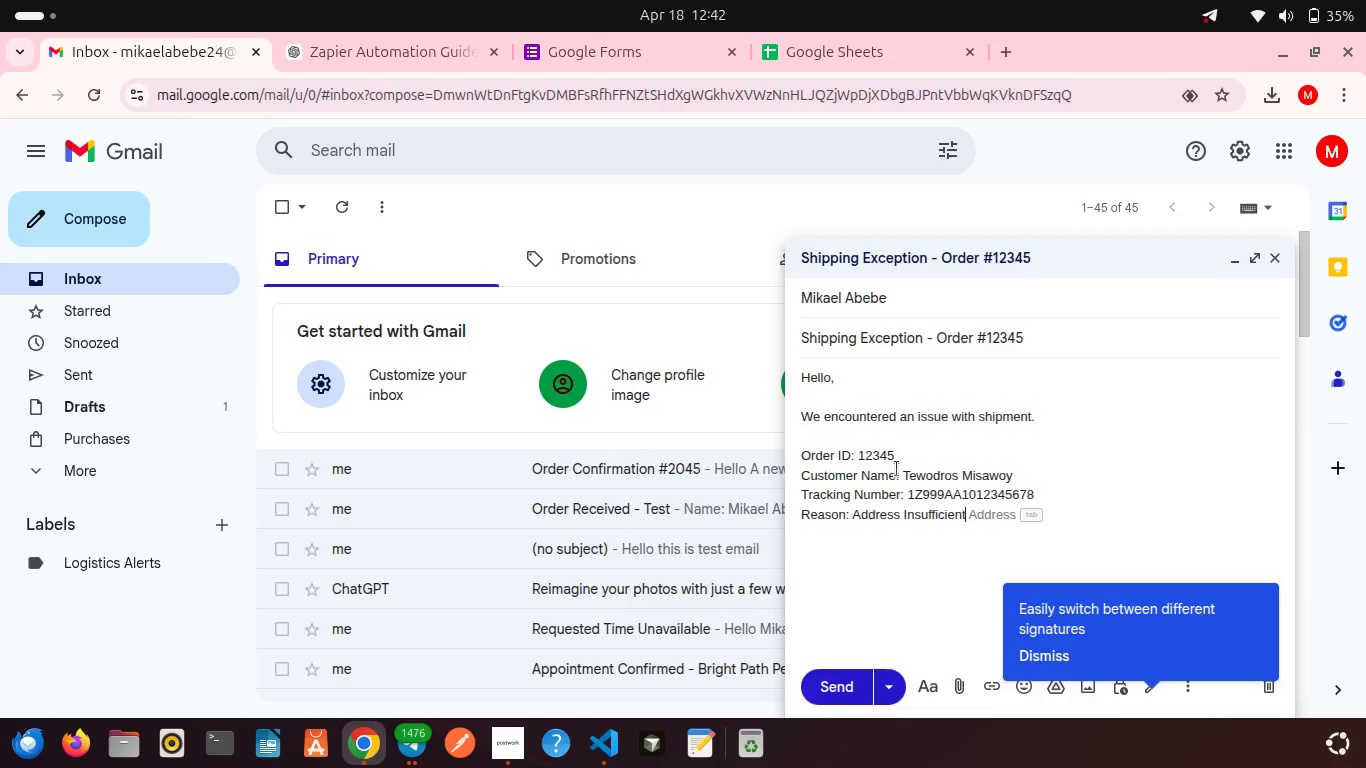 
key(Enter)
 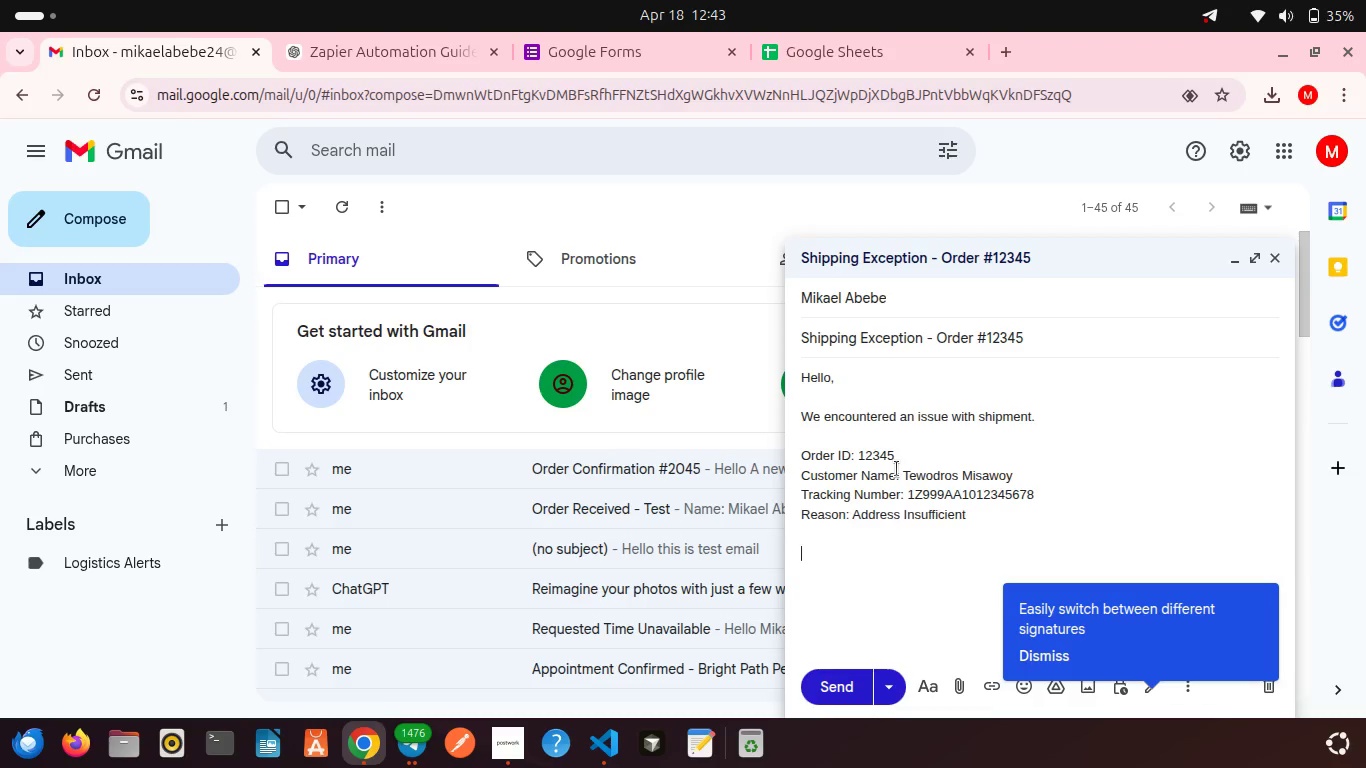 
key(Enter)
 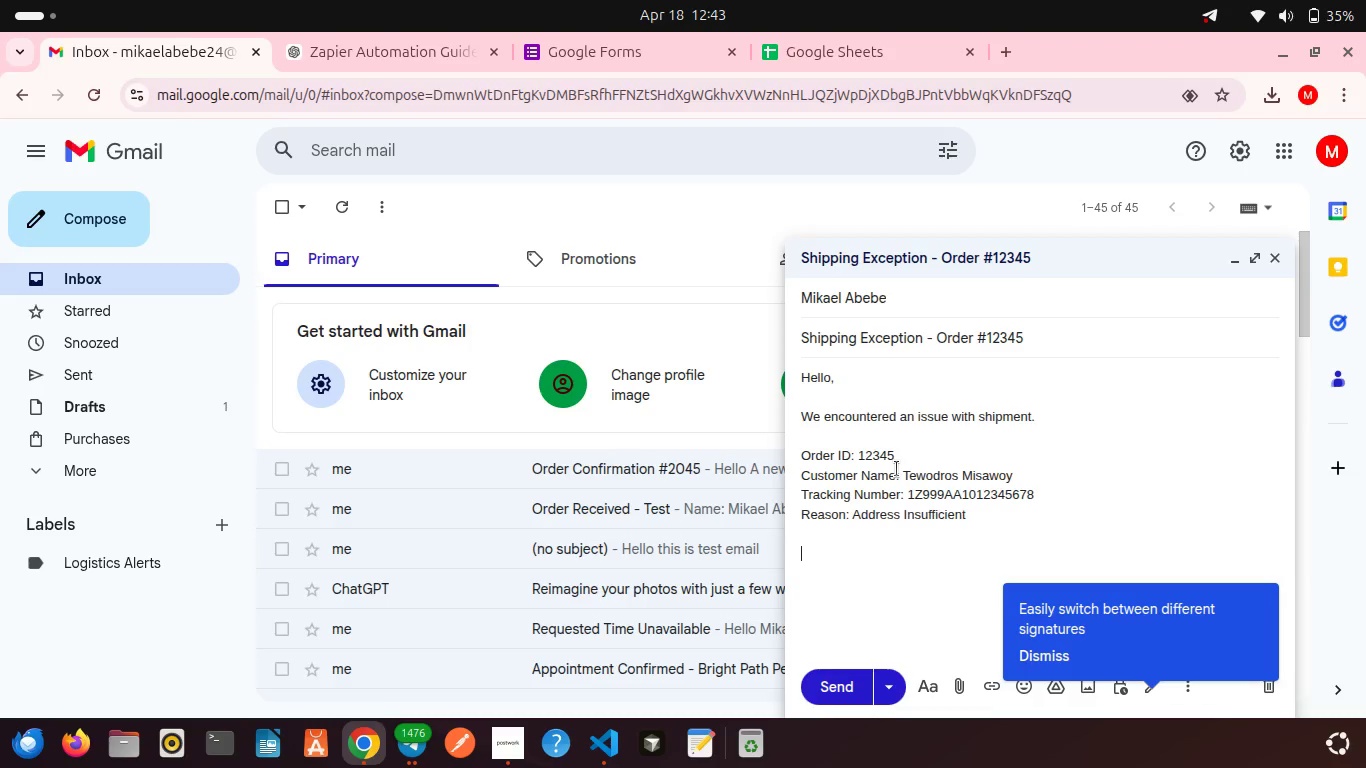 
type(Thanks,)
 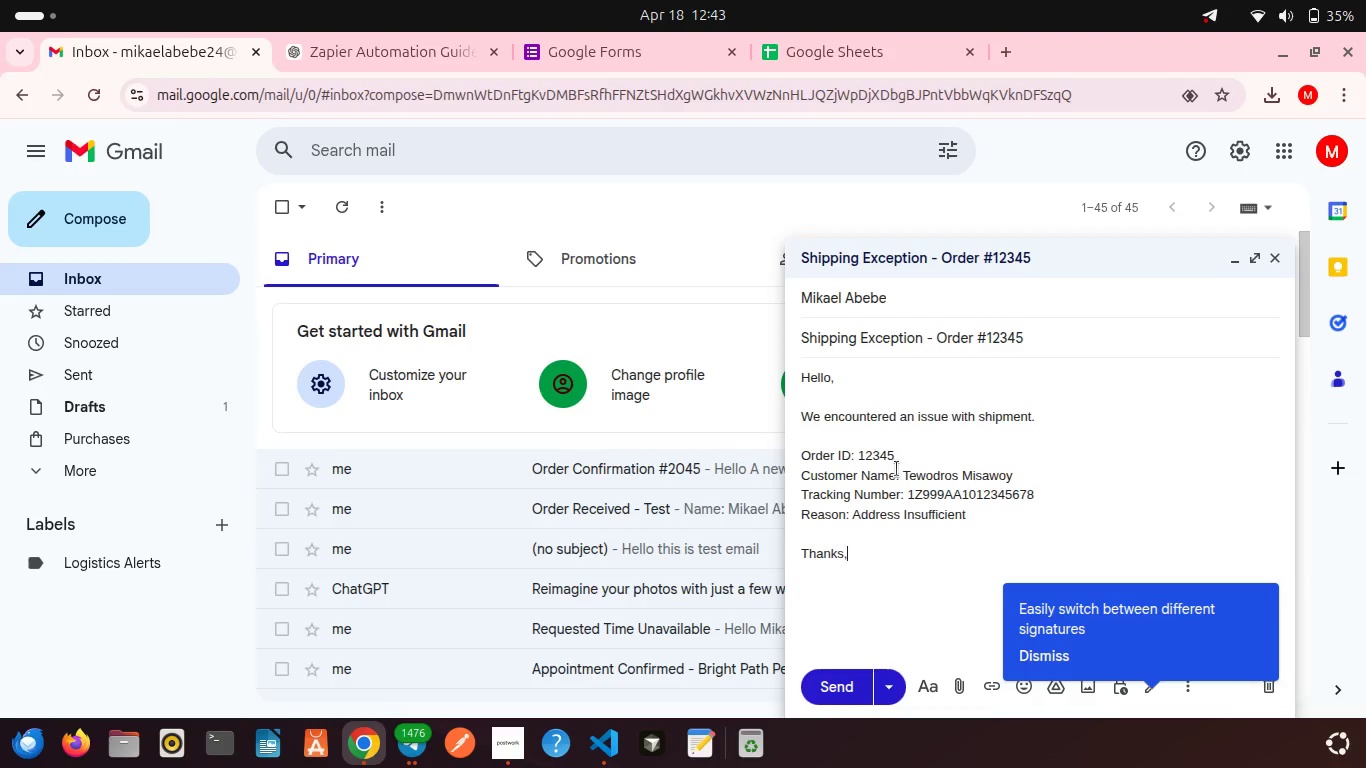 
key(Enter)
 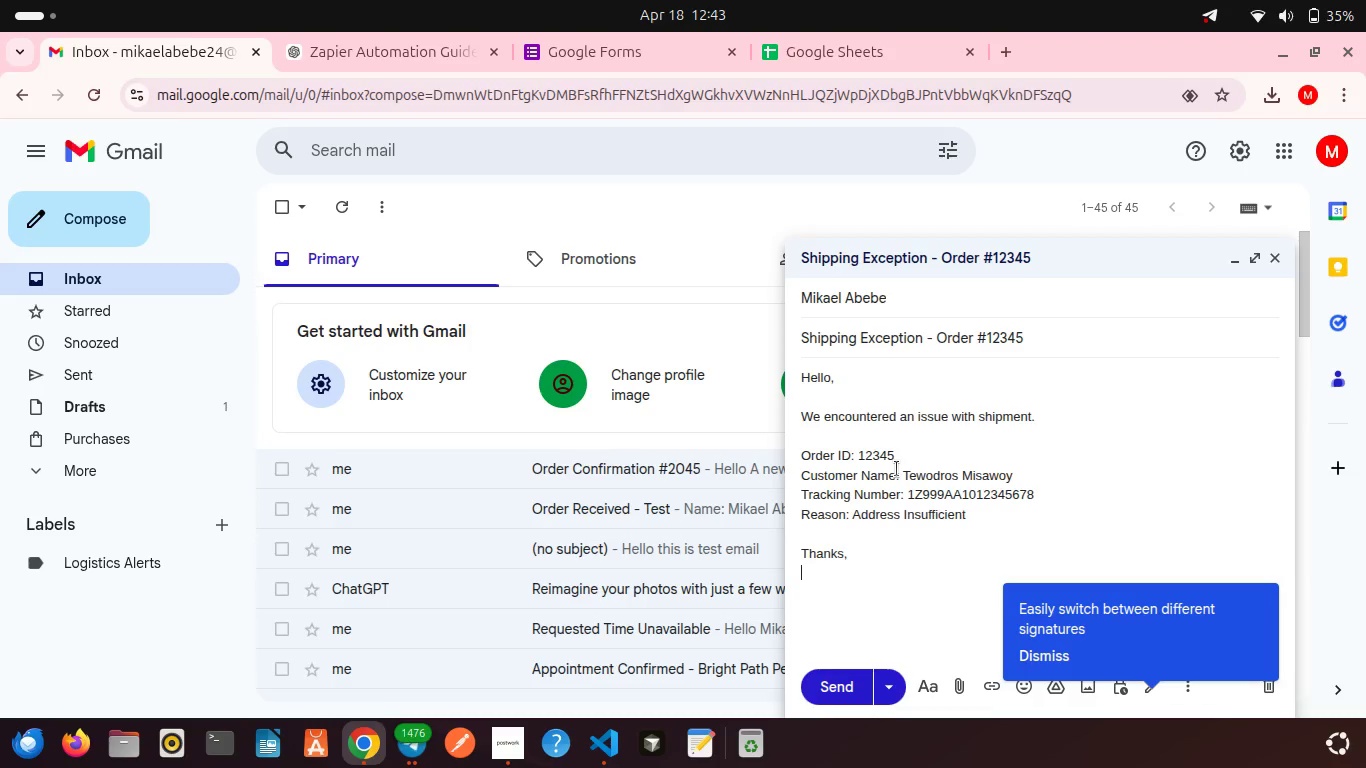 
type(Carrier)
 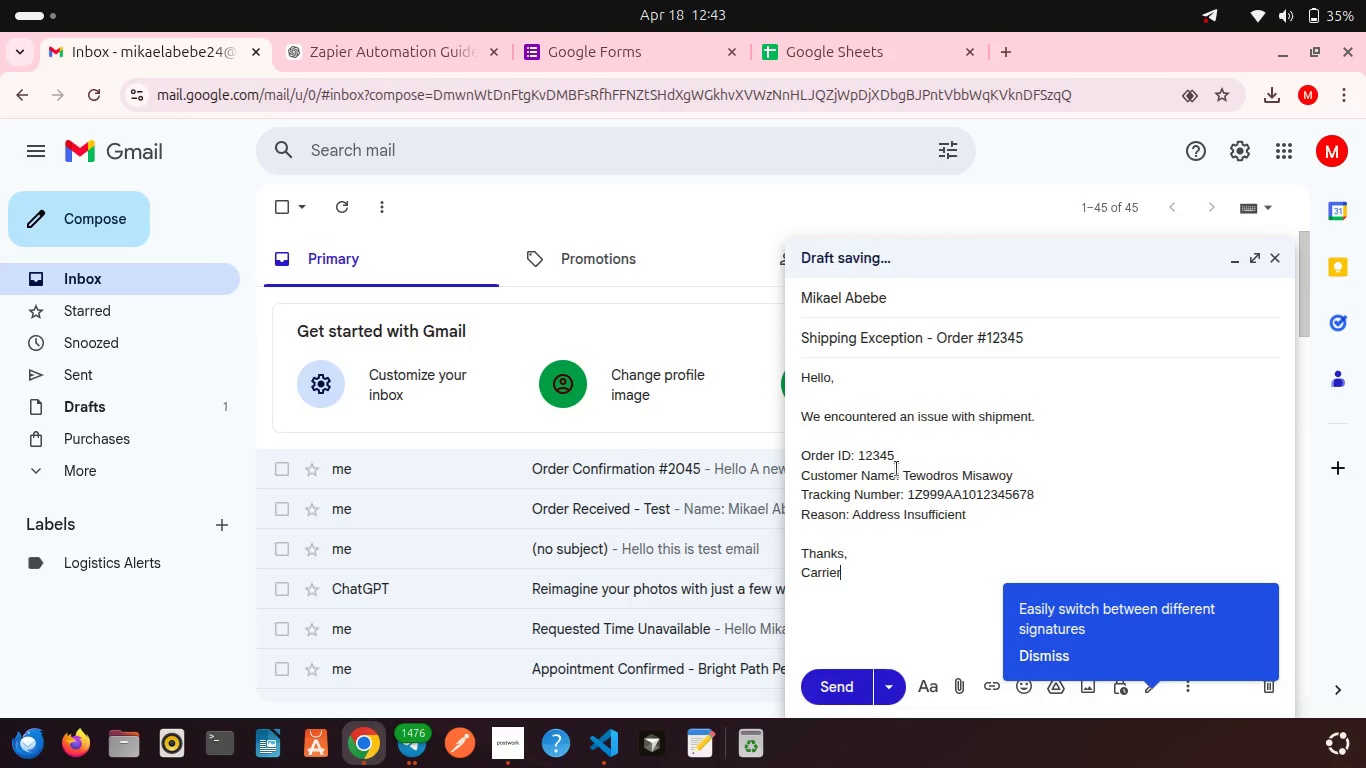 
scroll: coordinate [927, 468], scroll_direction: down, amount: 2.0
 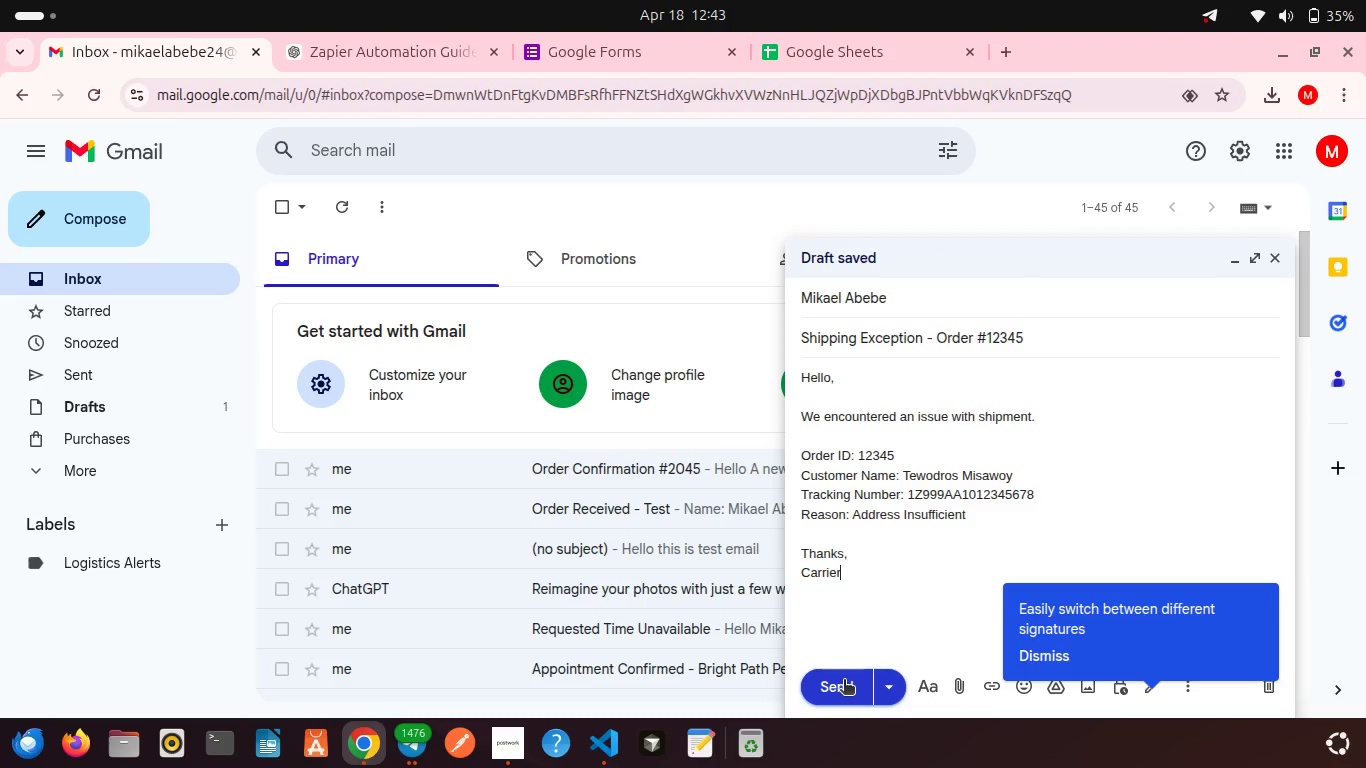 
left_click([844, 681])
 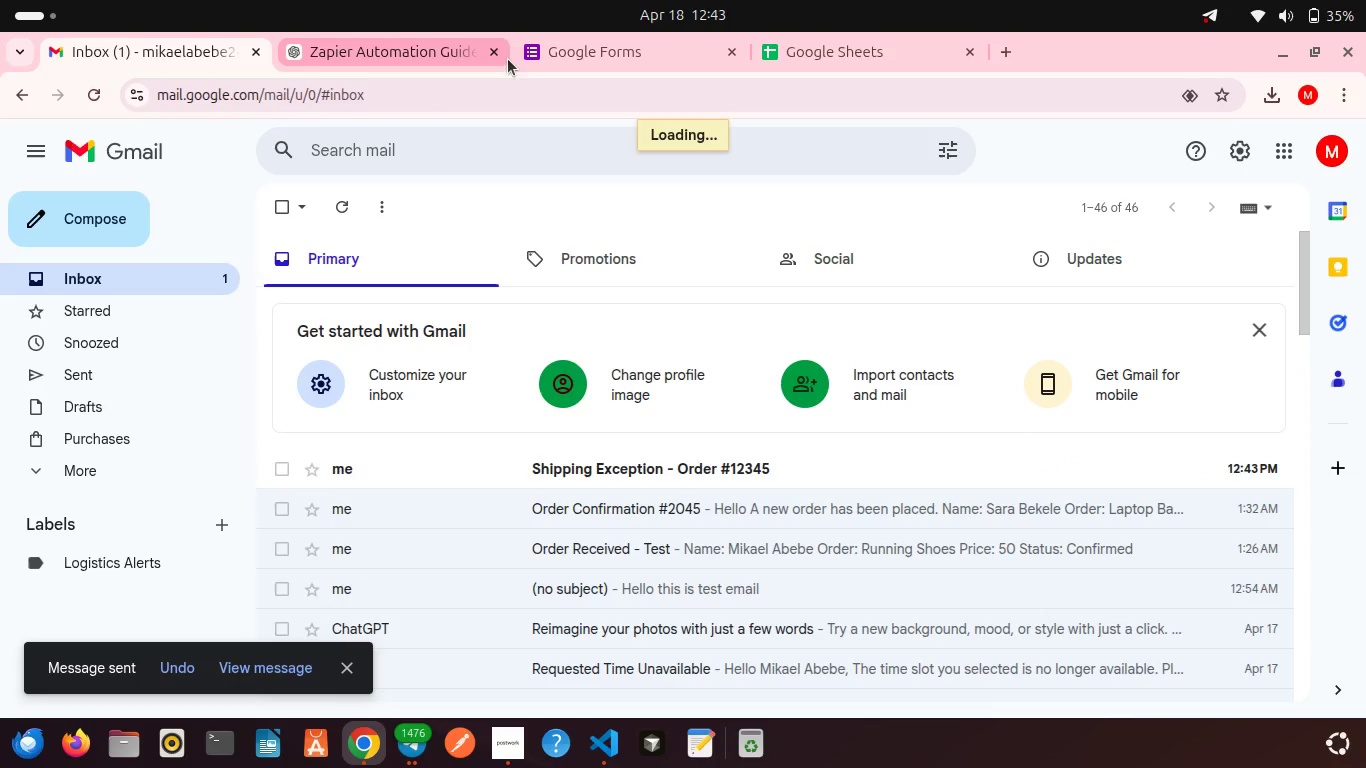 
left_click([500, 54])
 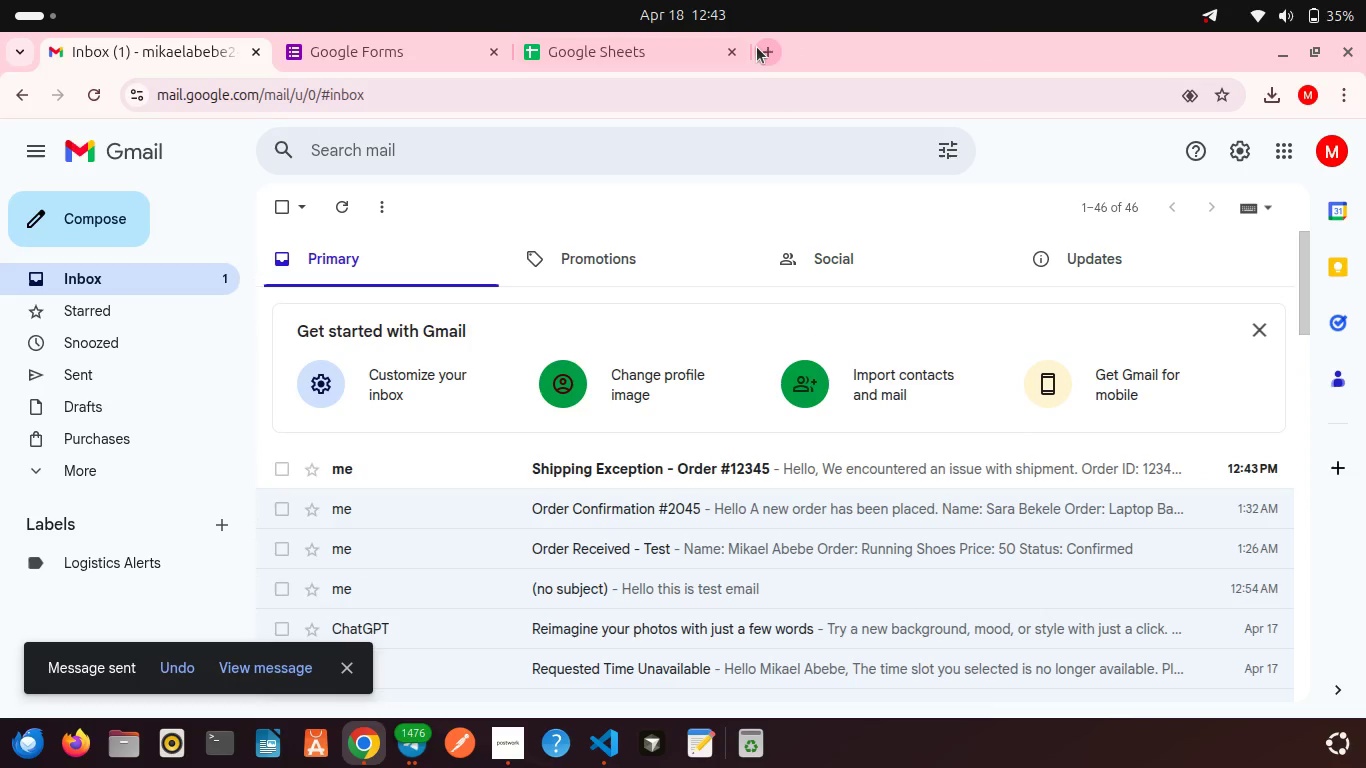 
left_click([773, 51])
 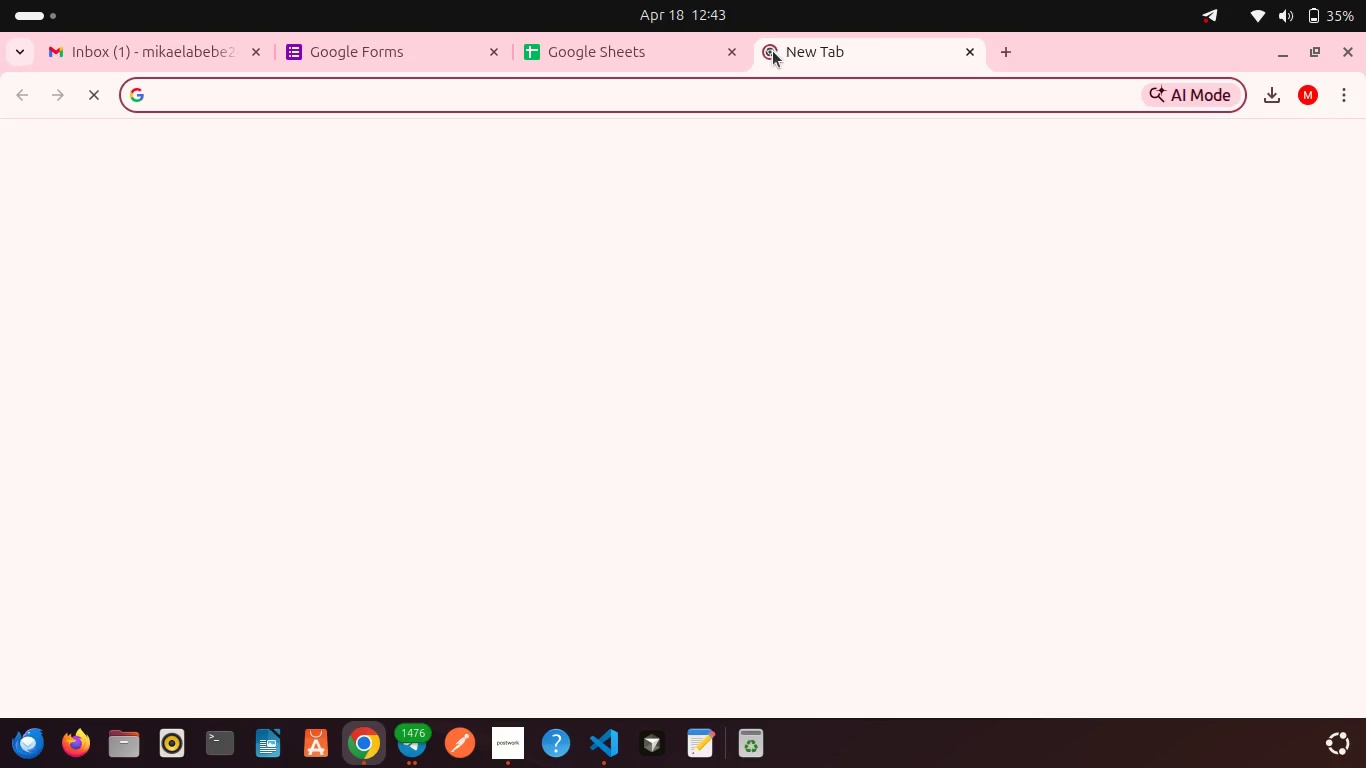 
type(za)
 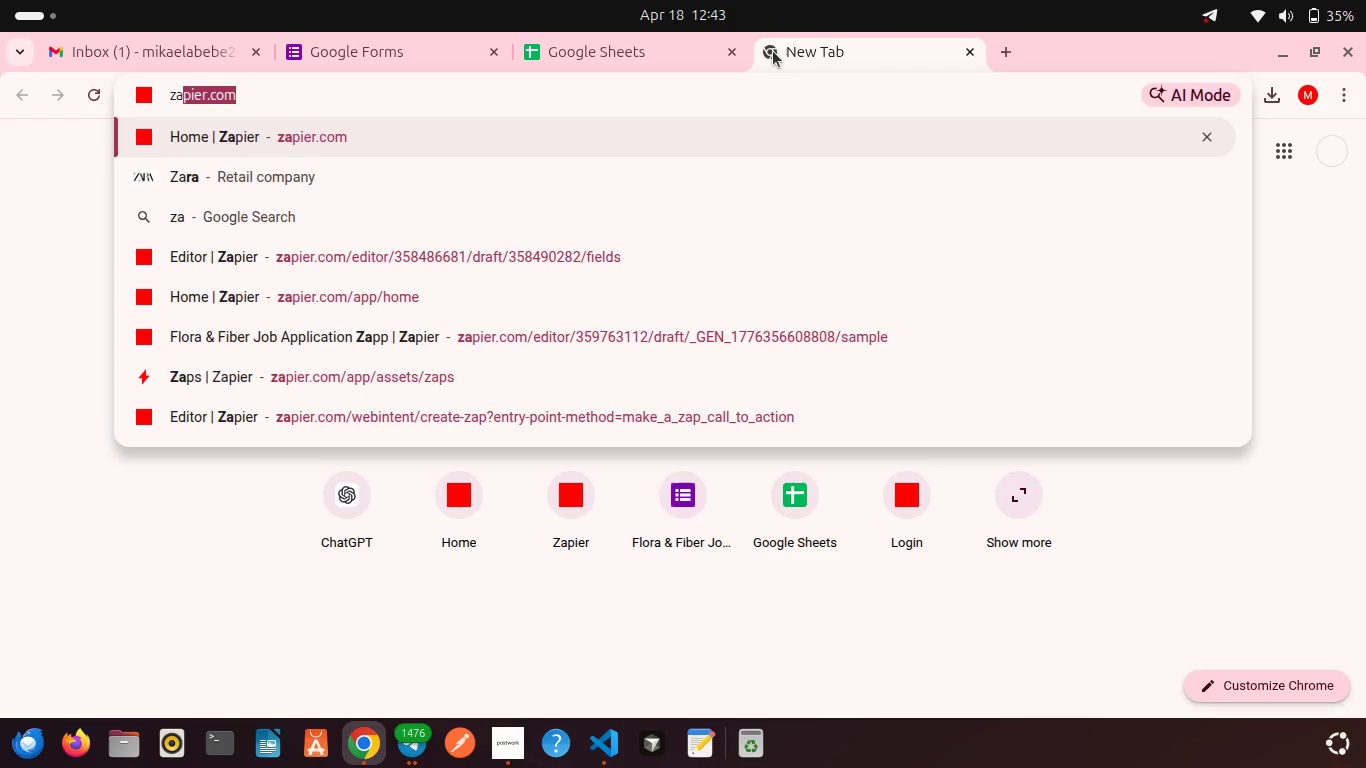 
key(ArrowRight)
 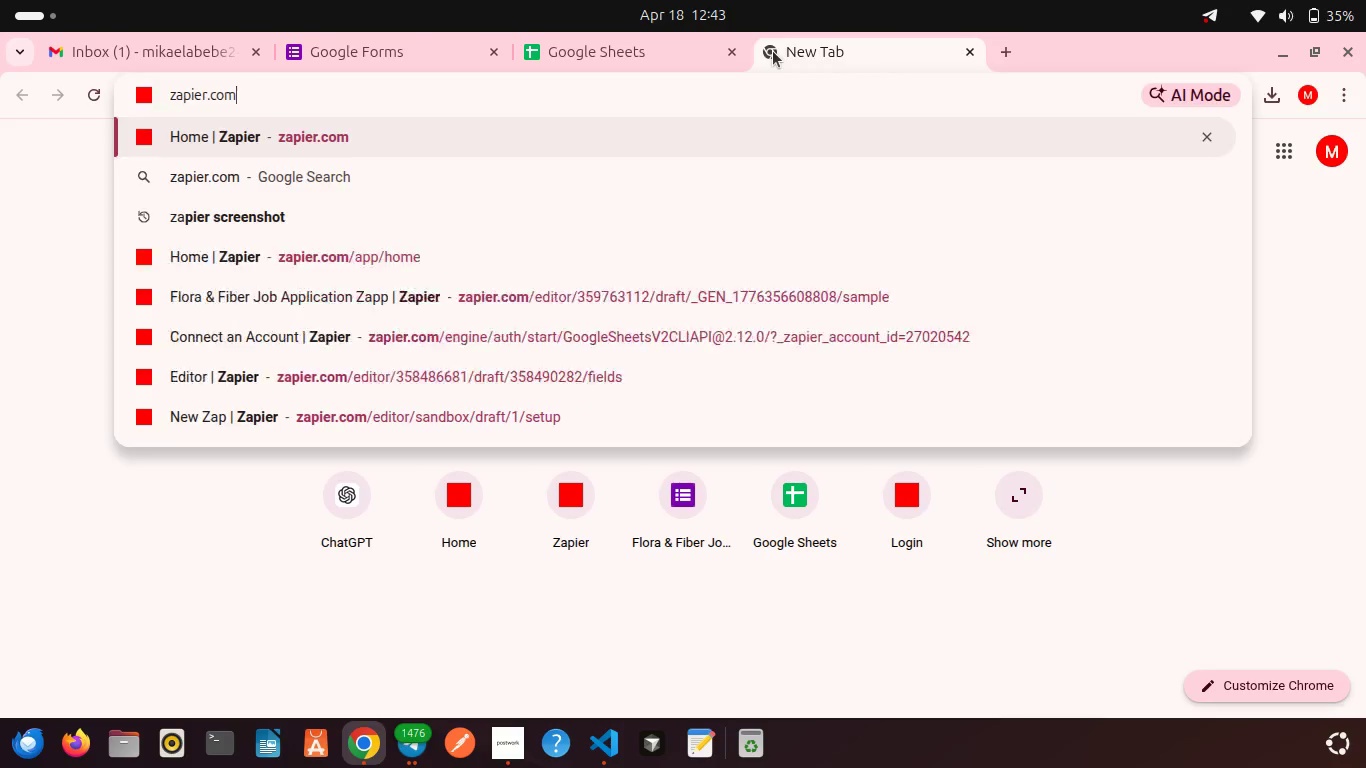 
key(Enter)
 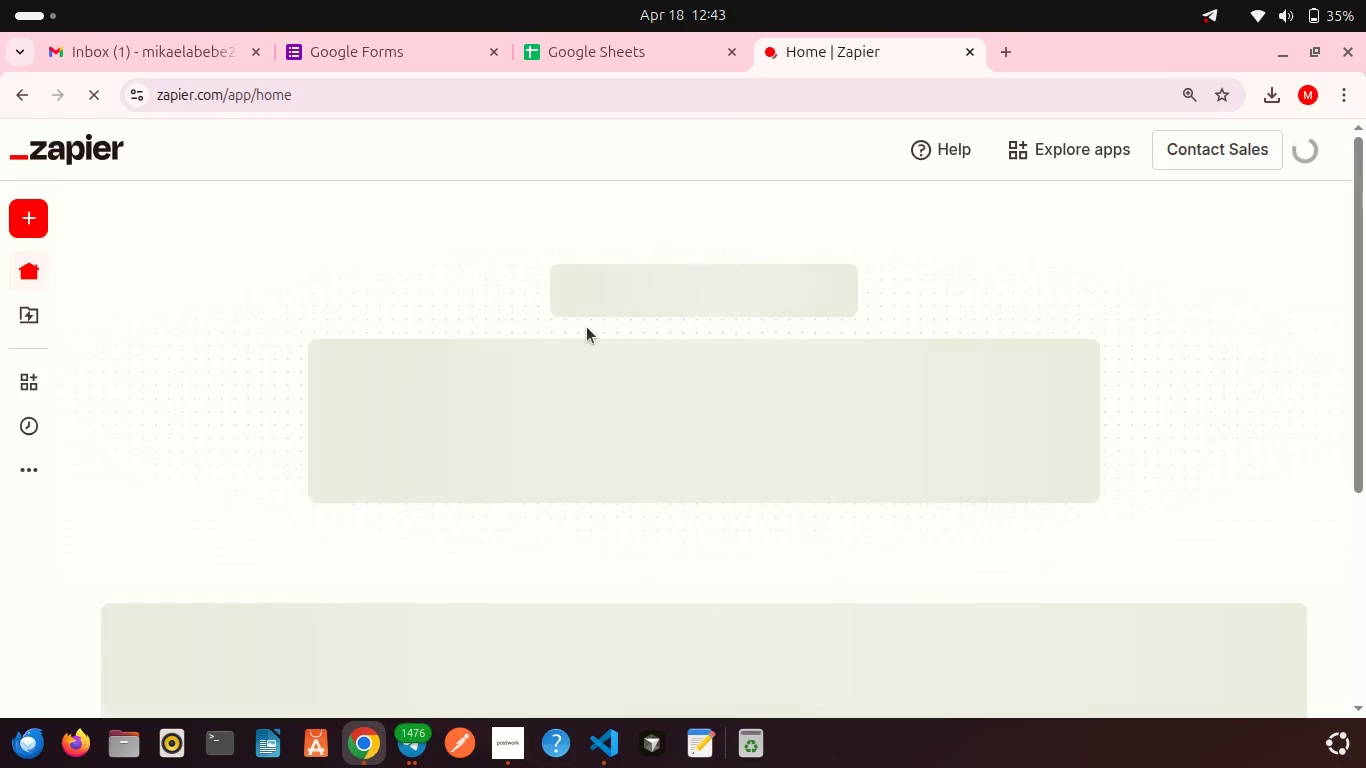 
scroll: coordinate [310, 235], scroll_direction: down, amount: 8.0
 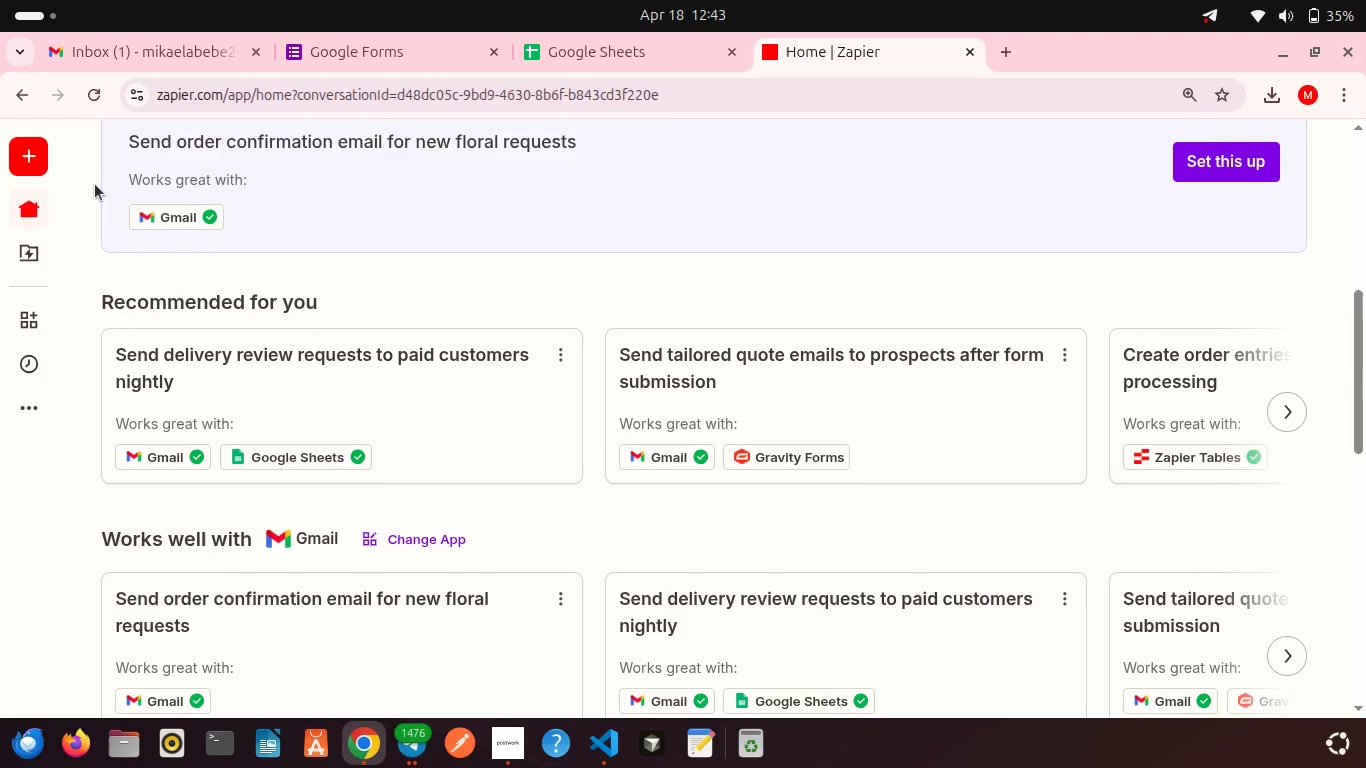 
mouse_move([70, 154])
 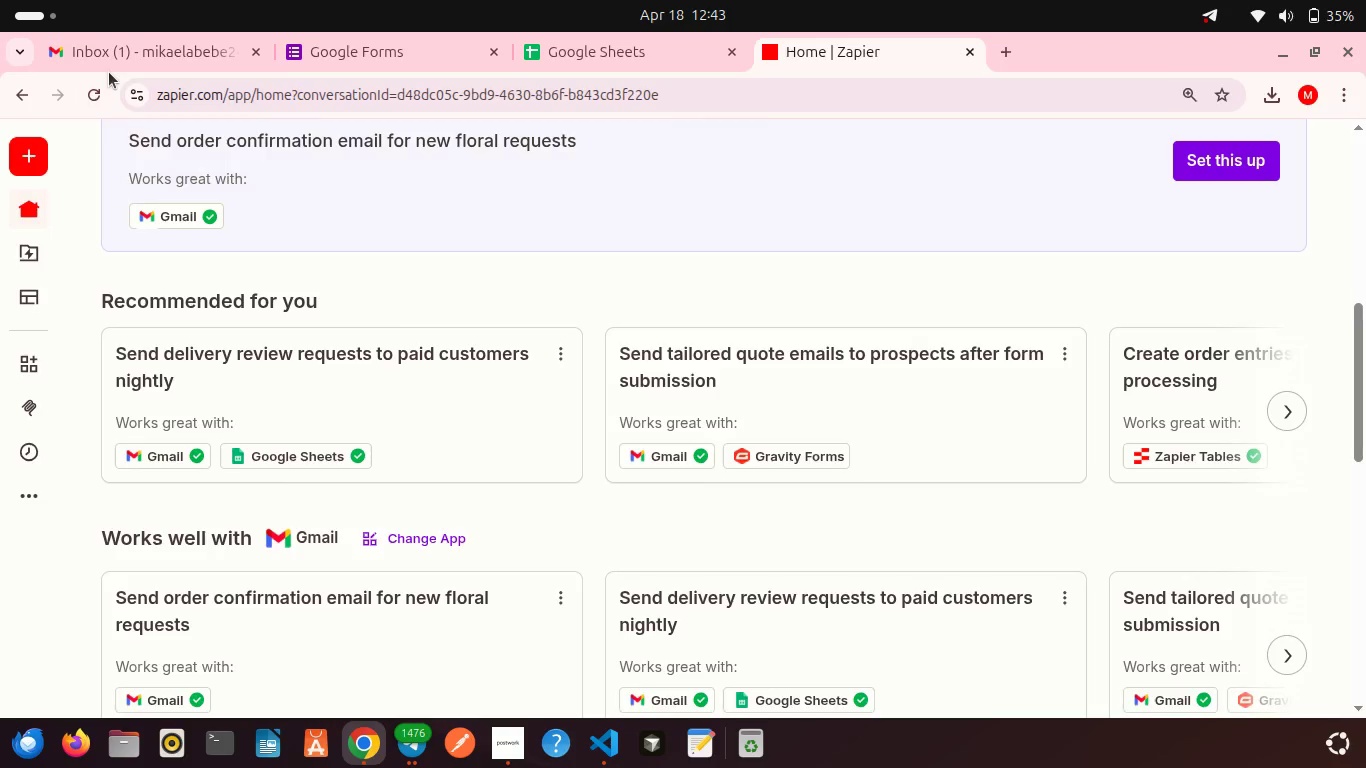 
left_click_drag(start_coordinate=[109, 72], to_coordinate=[106, 63])
 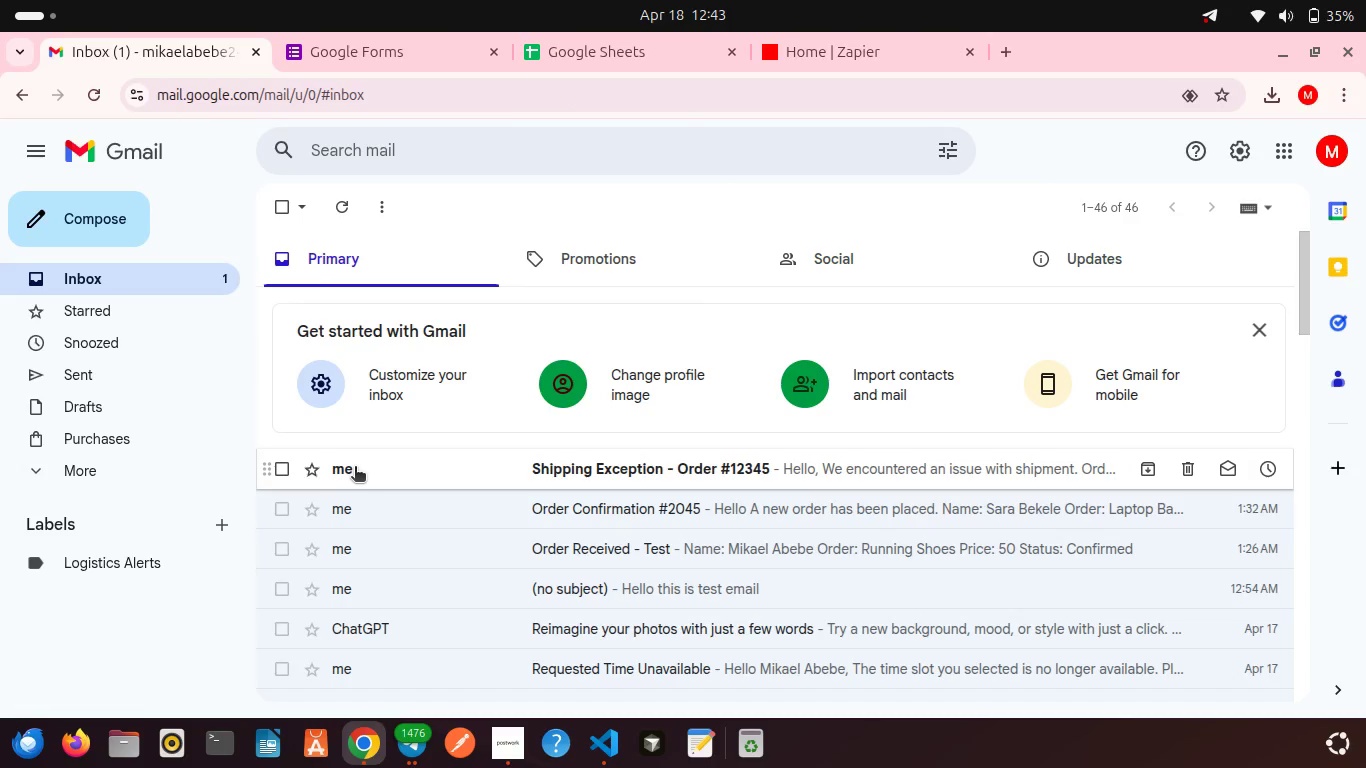 
left_click([356, 468])
 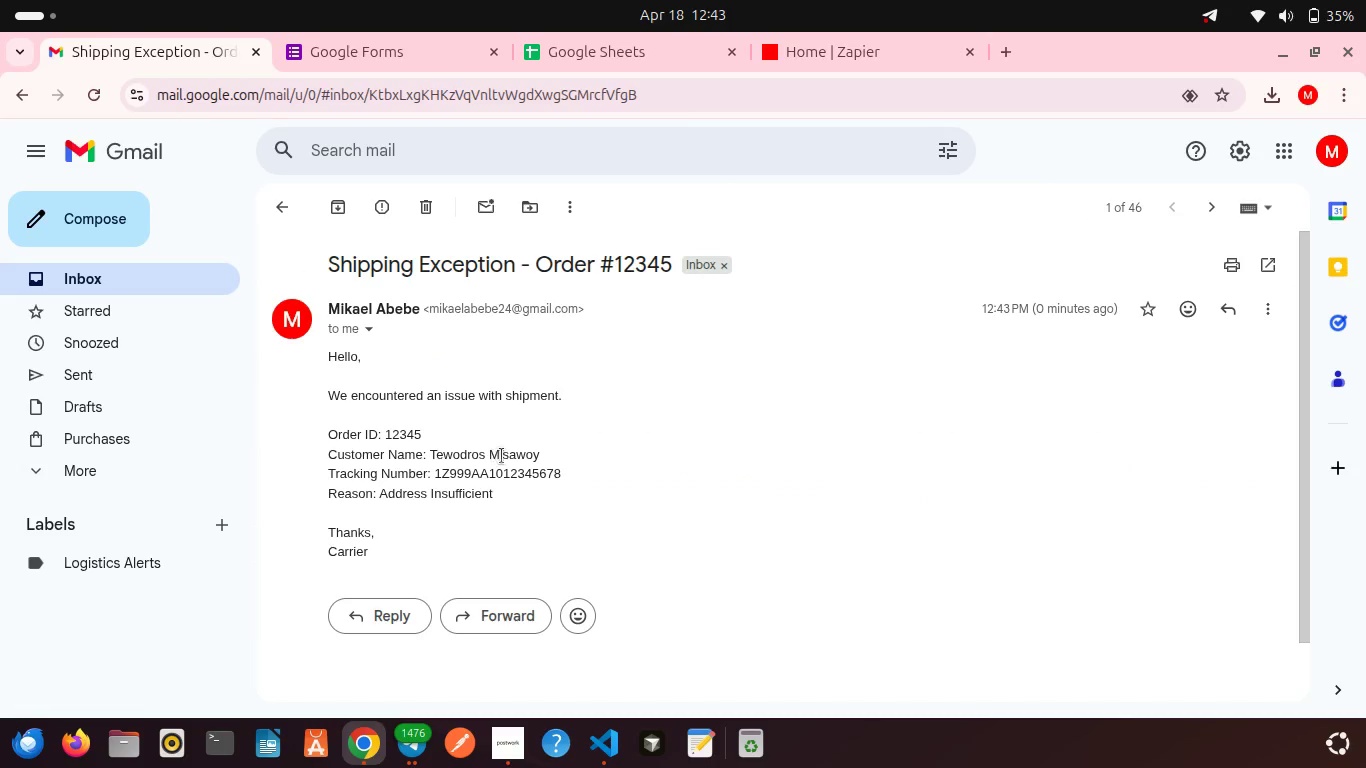 
scroll: coordinate [577, 424], scroll_direction: up, amount: 1.0
 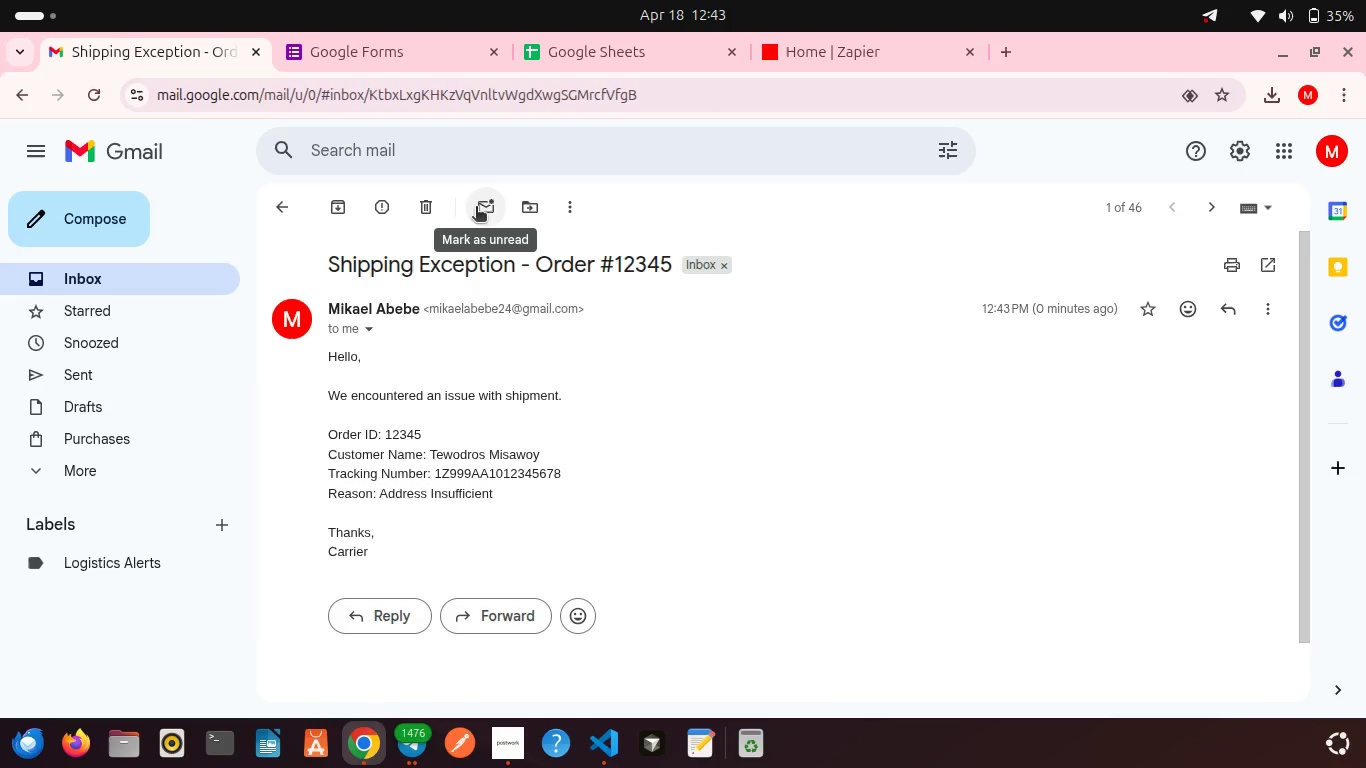 
wait(12.96)
 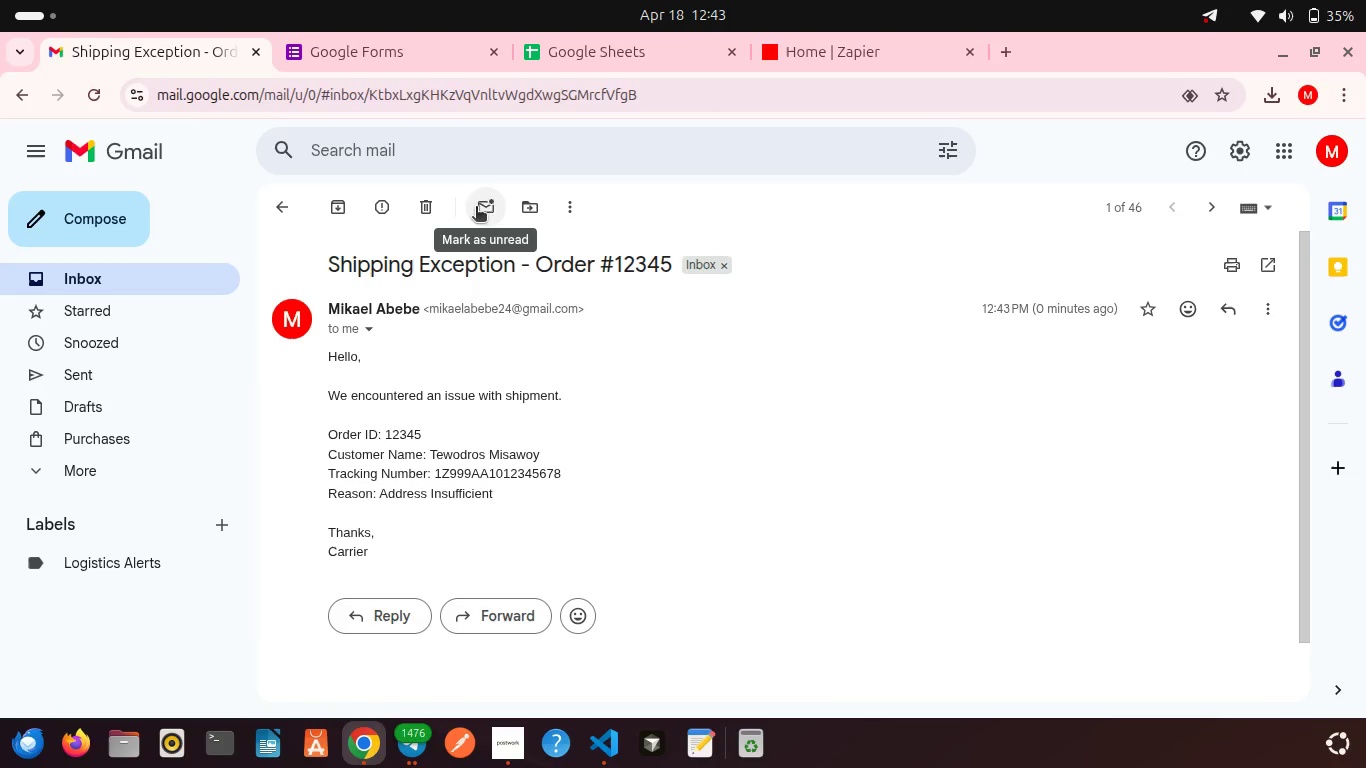 
mouse_move([1260, 270])
 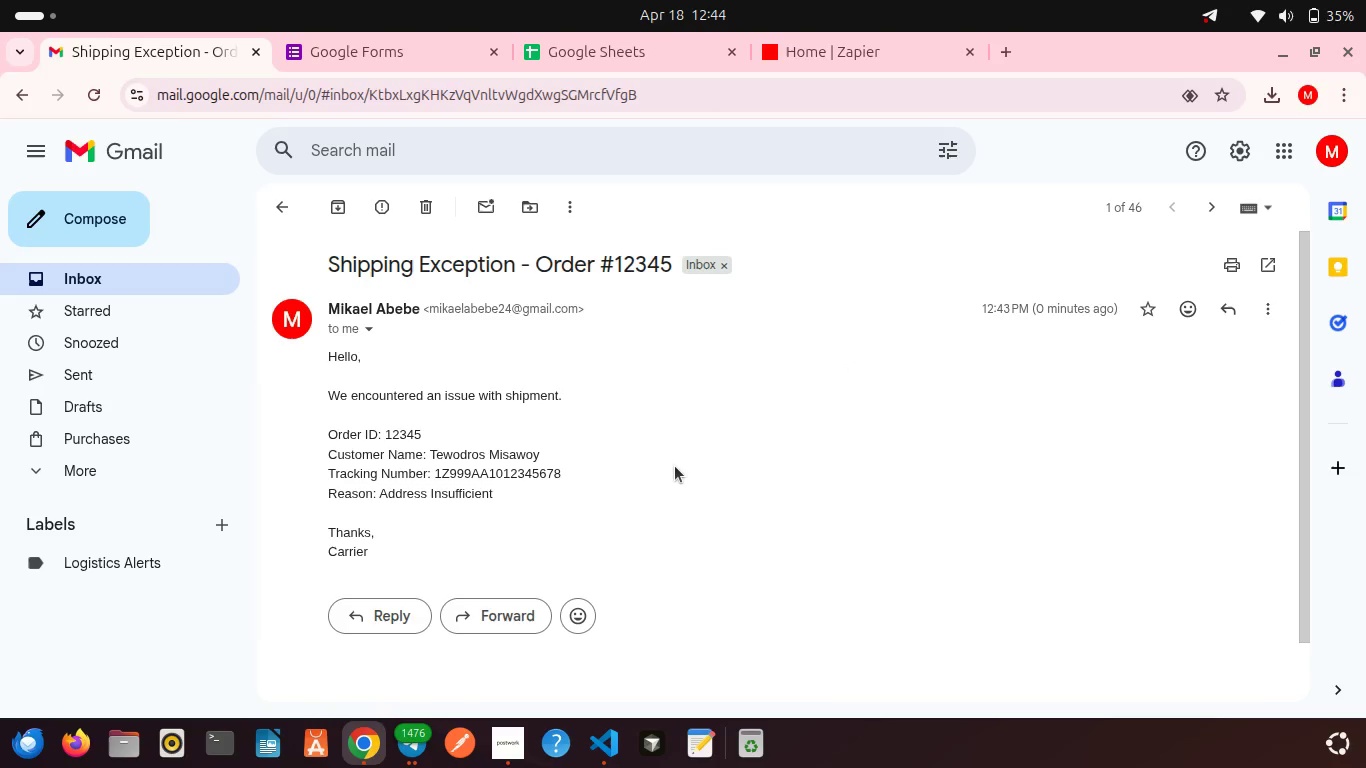 
wait(9.95)
 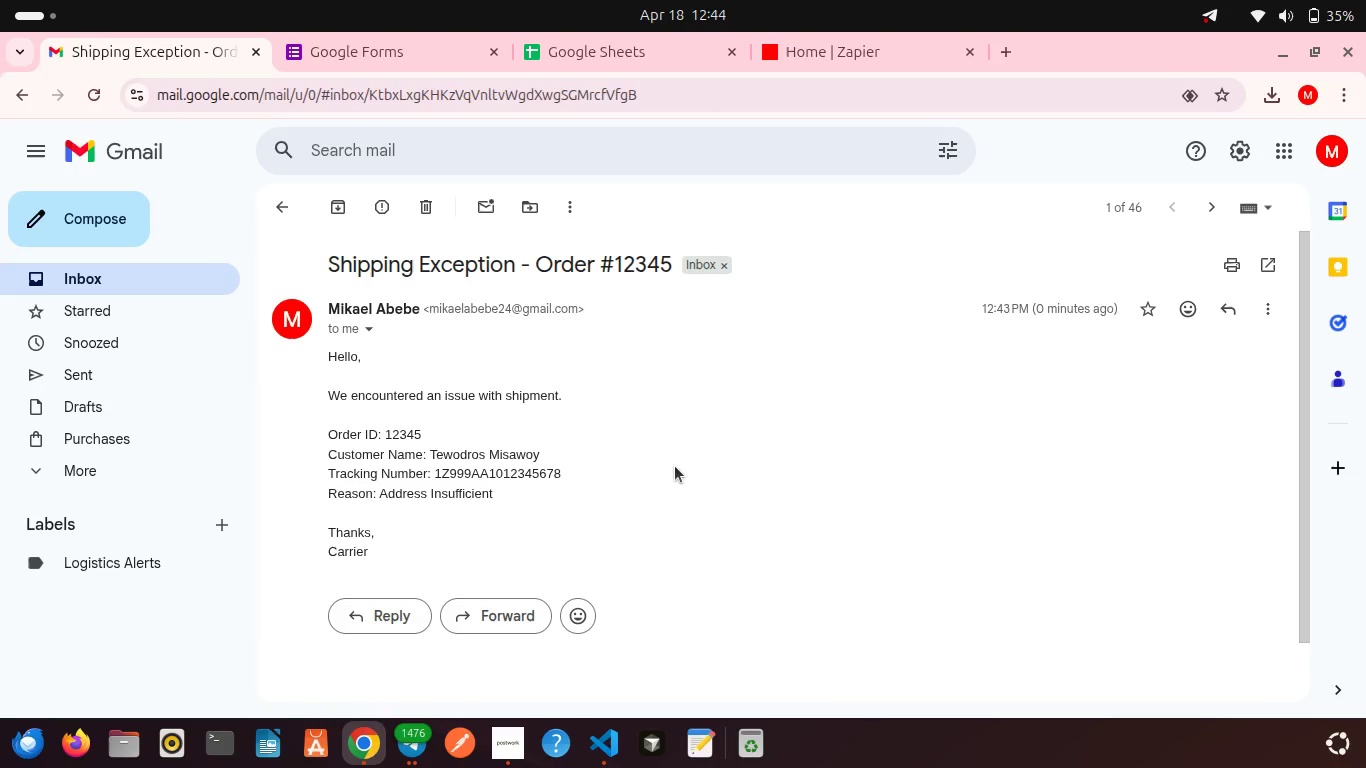 
mouse_move([362, 203])
 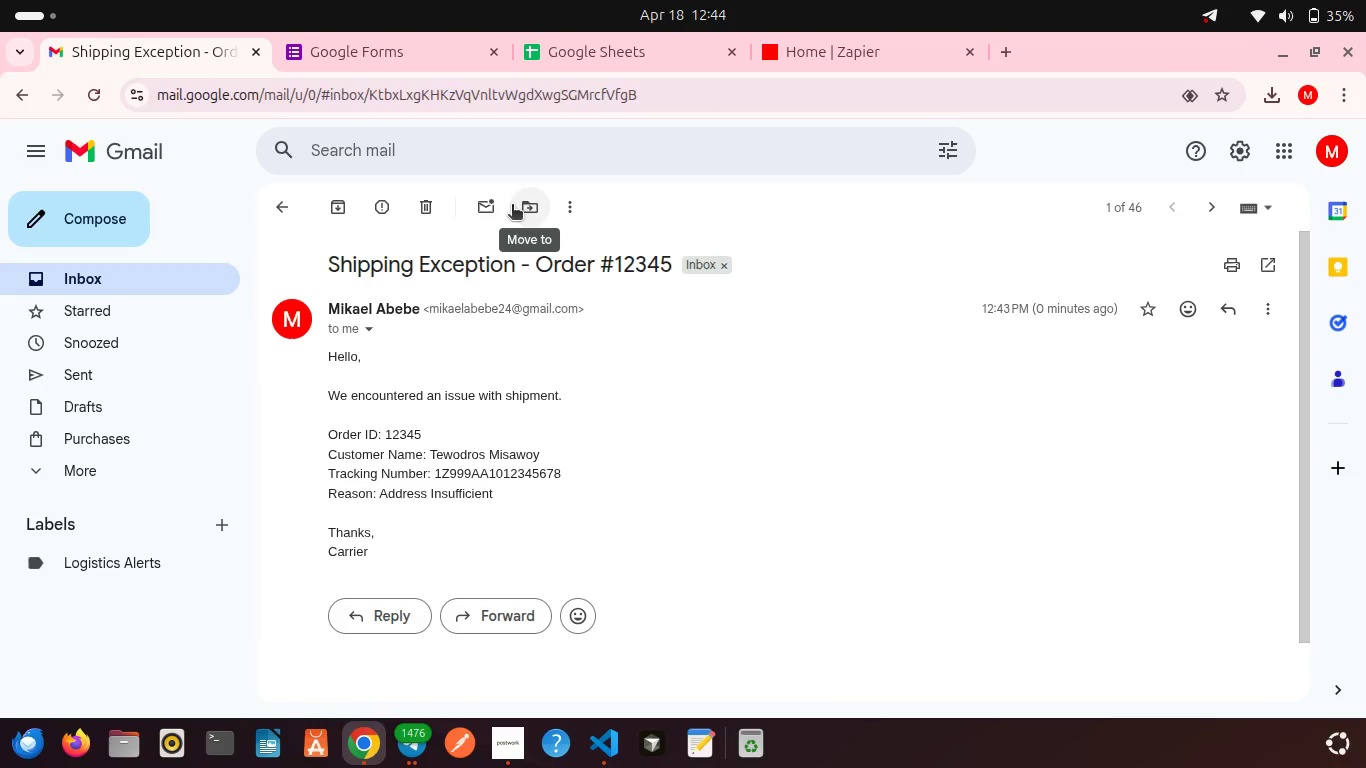 
wait(5.74)
 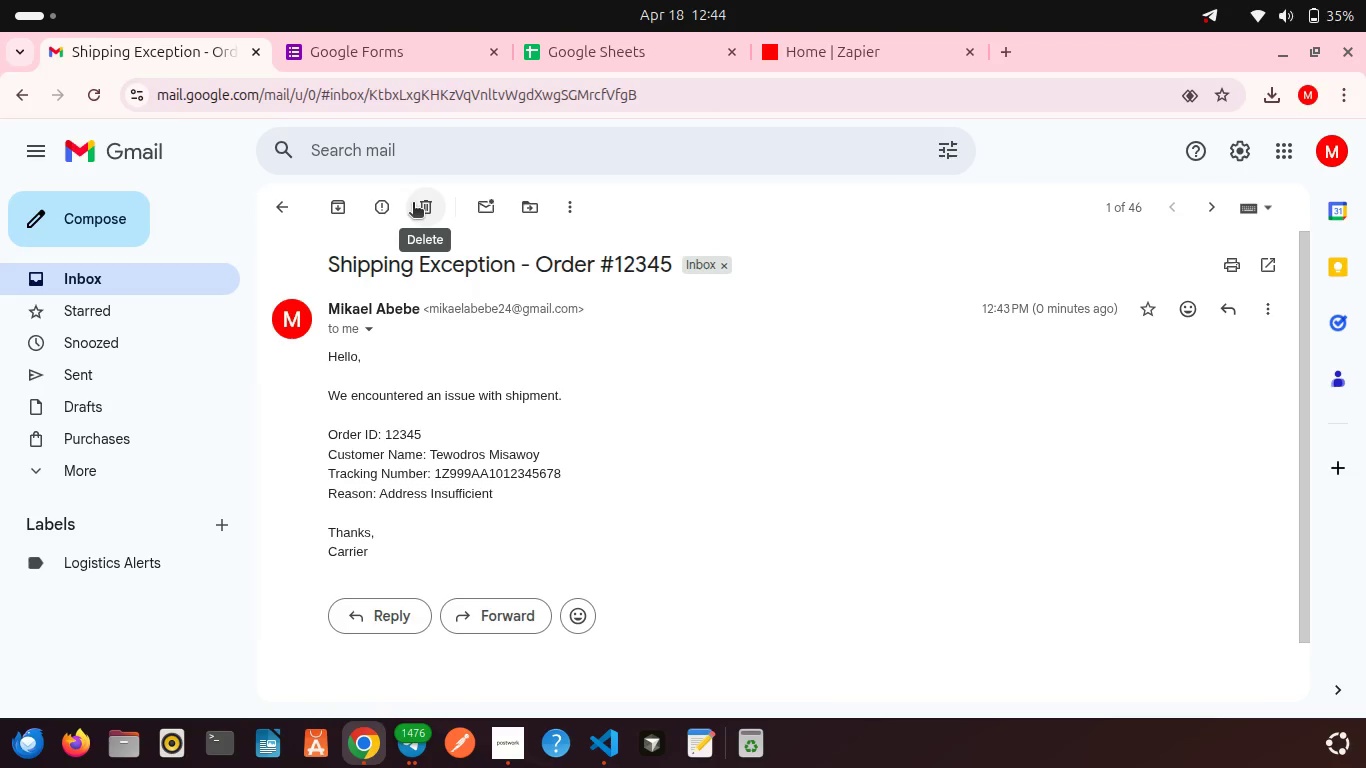 
left_click([528, 207])
 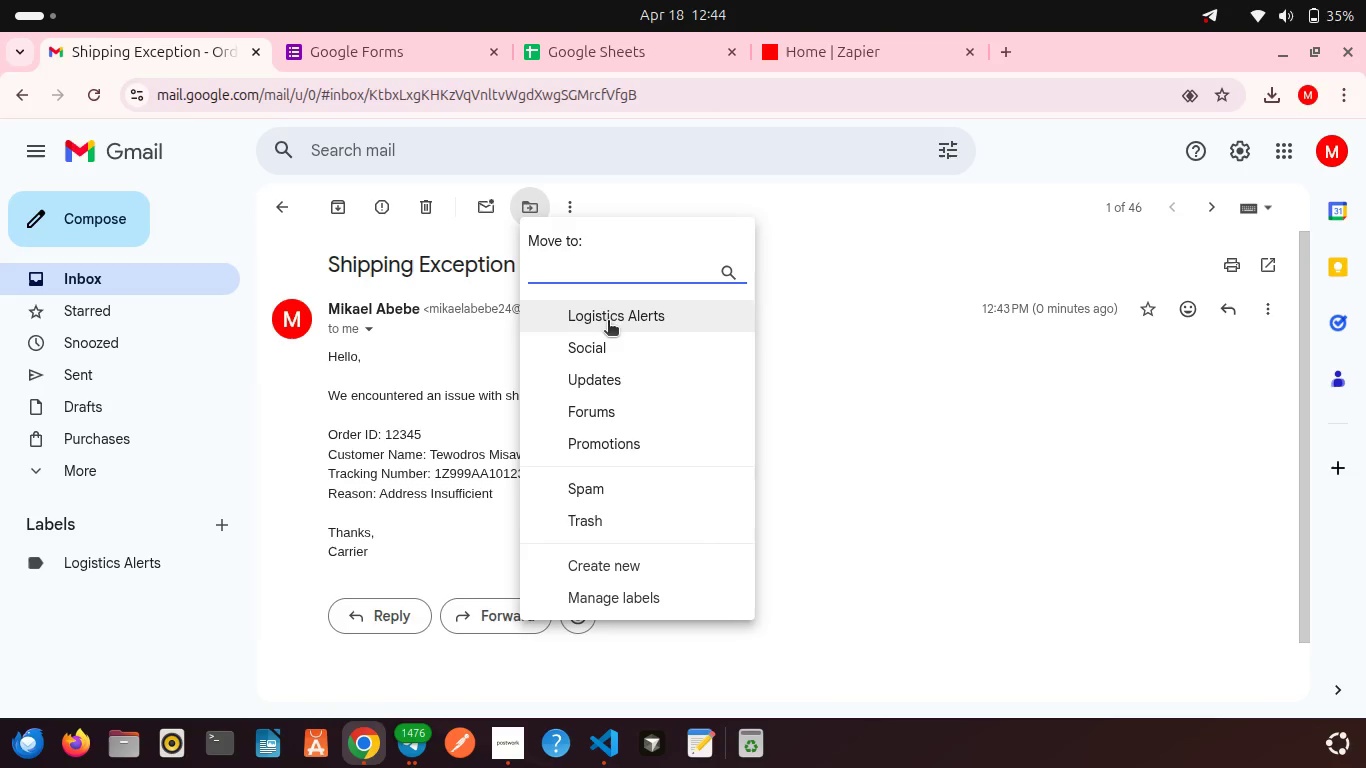 
left_click([591, 311])
 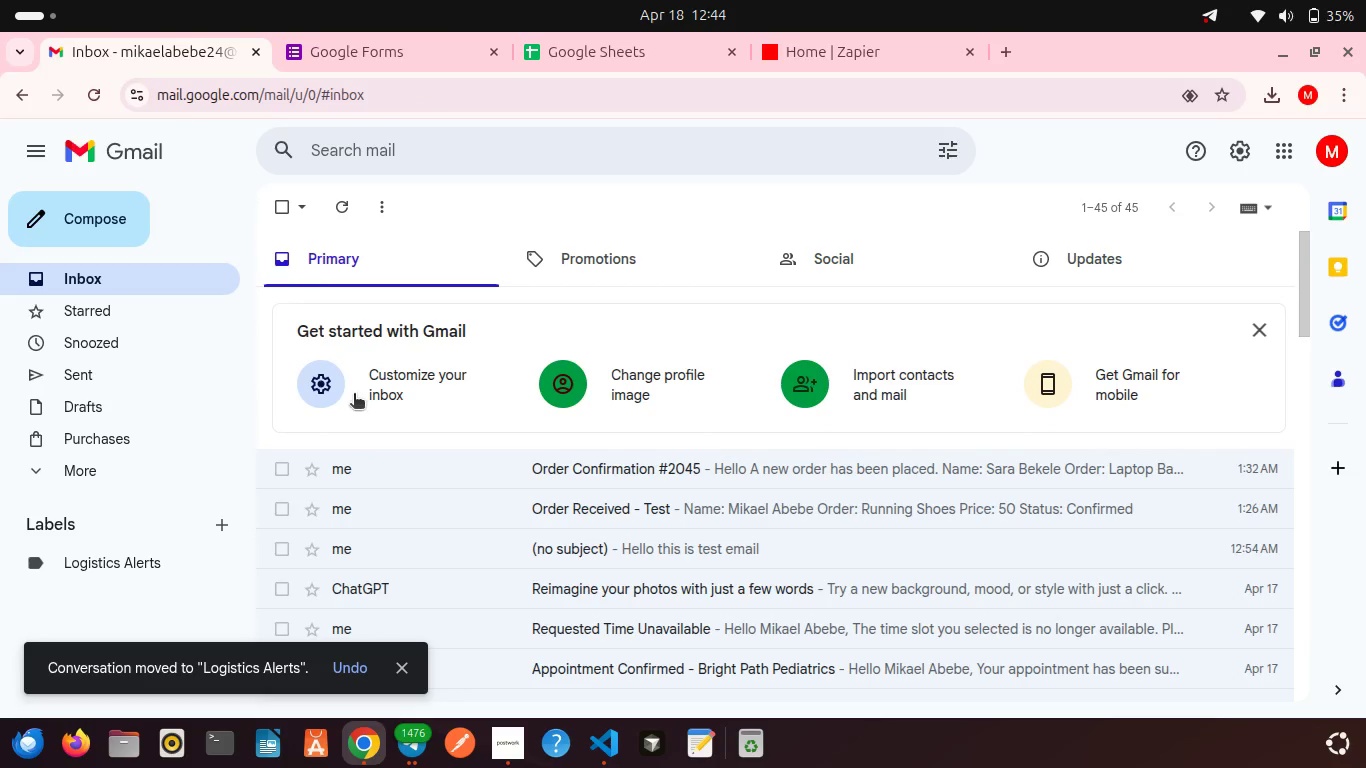 
left_click([119, 550])
 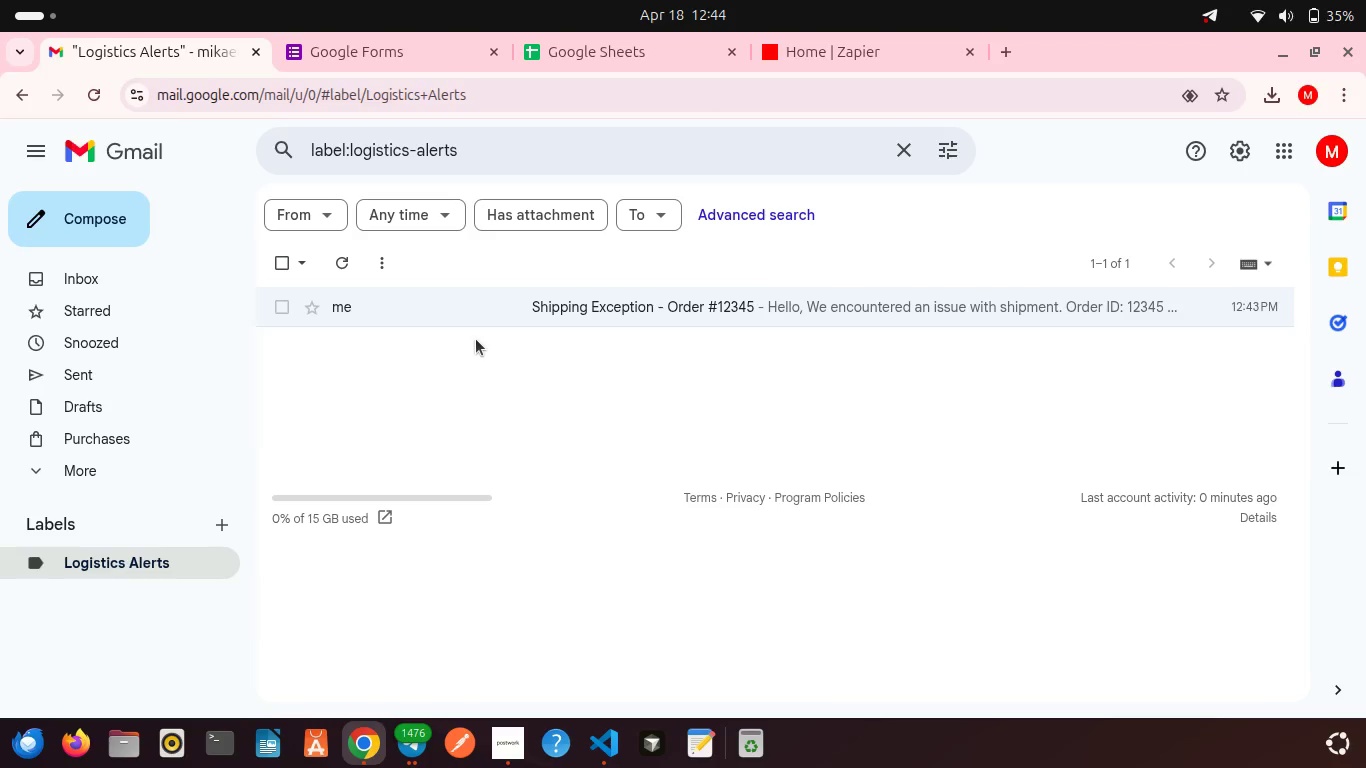 
wait(18.21)
 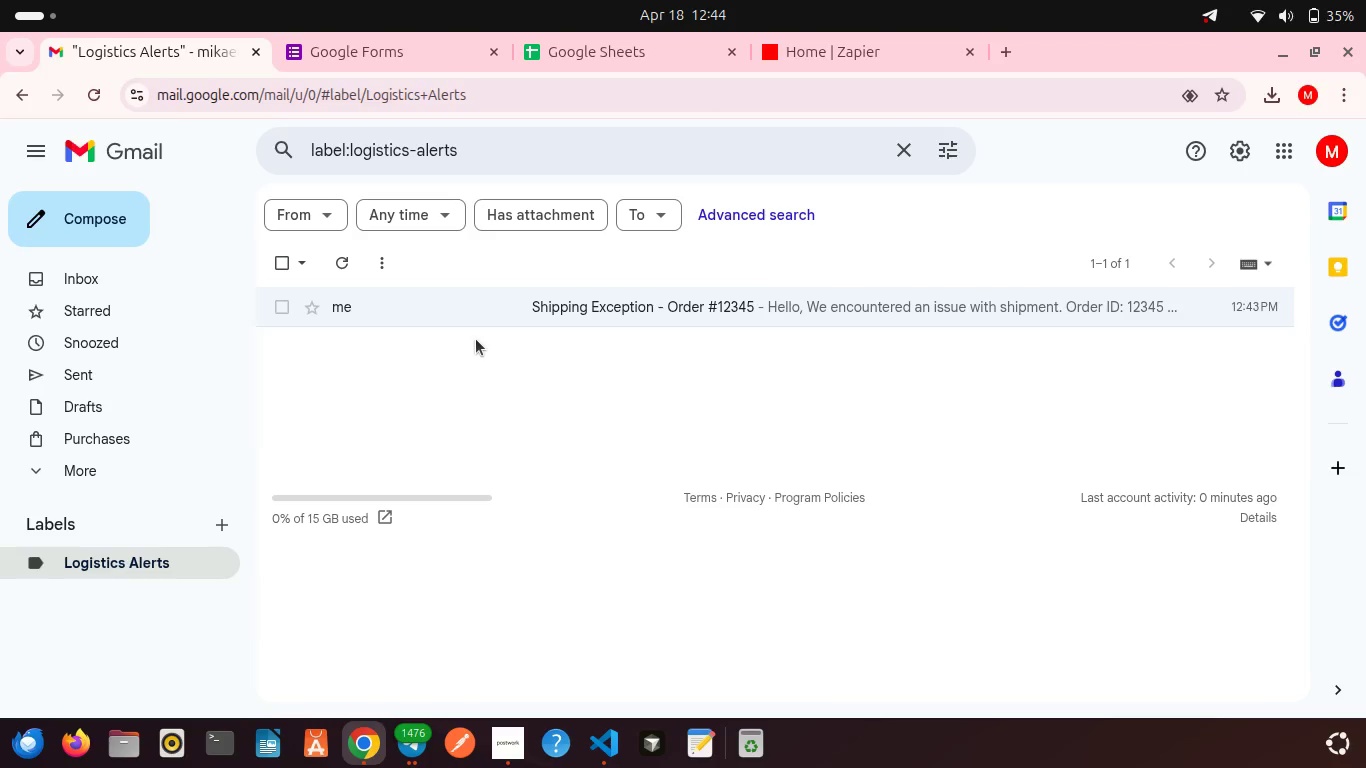 
left_click([790, 48])
 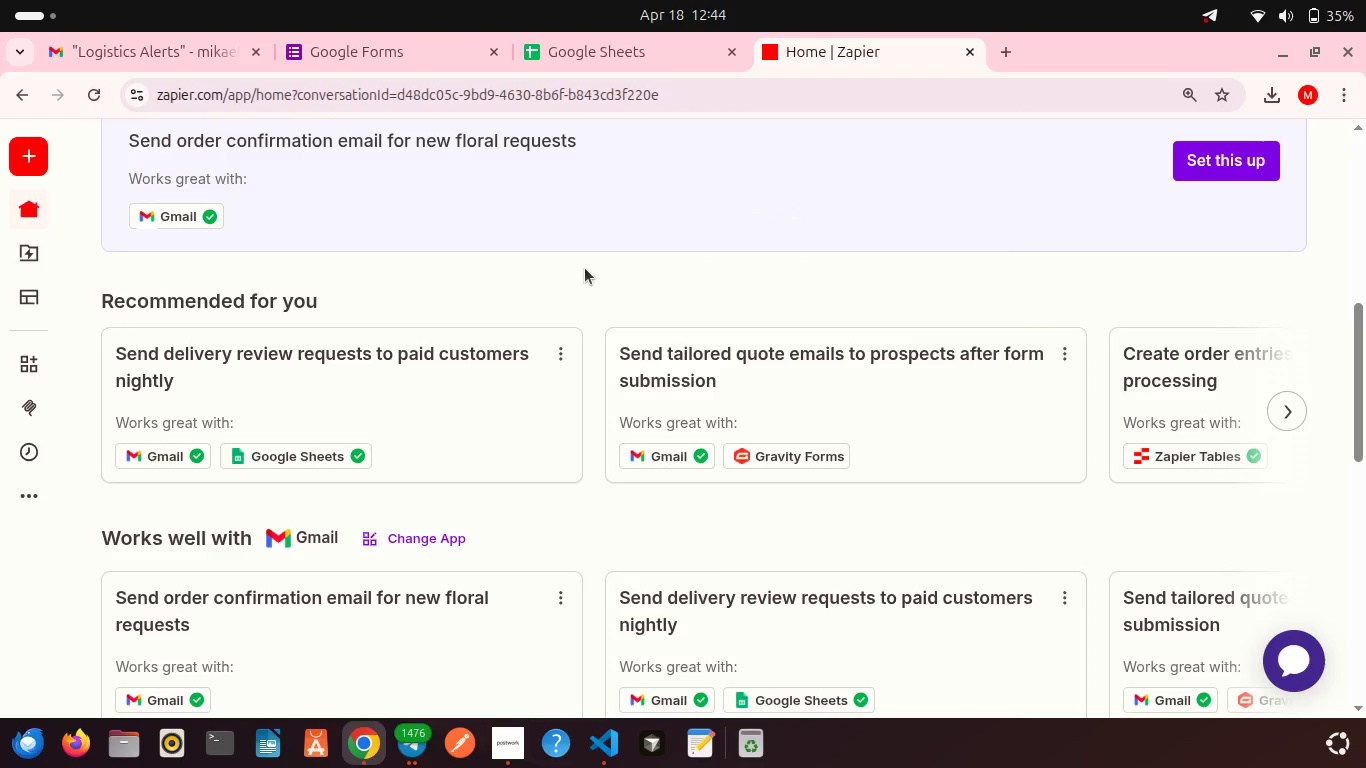 
wait(8.42)
 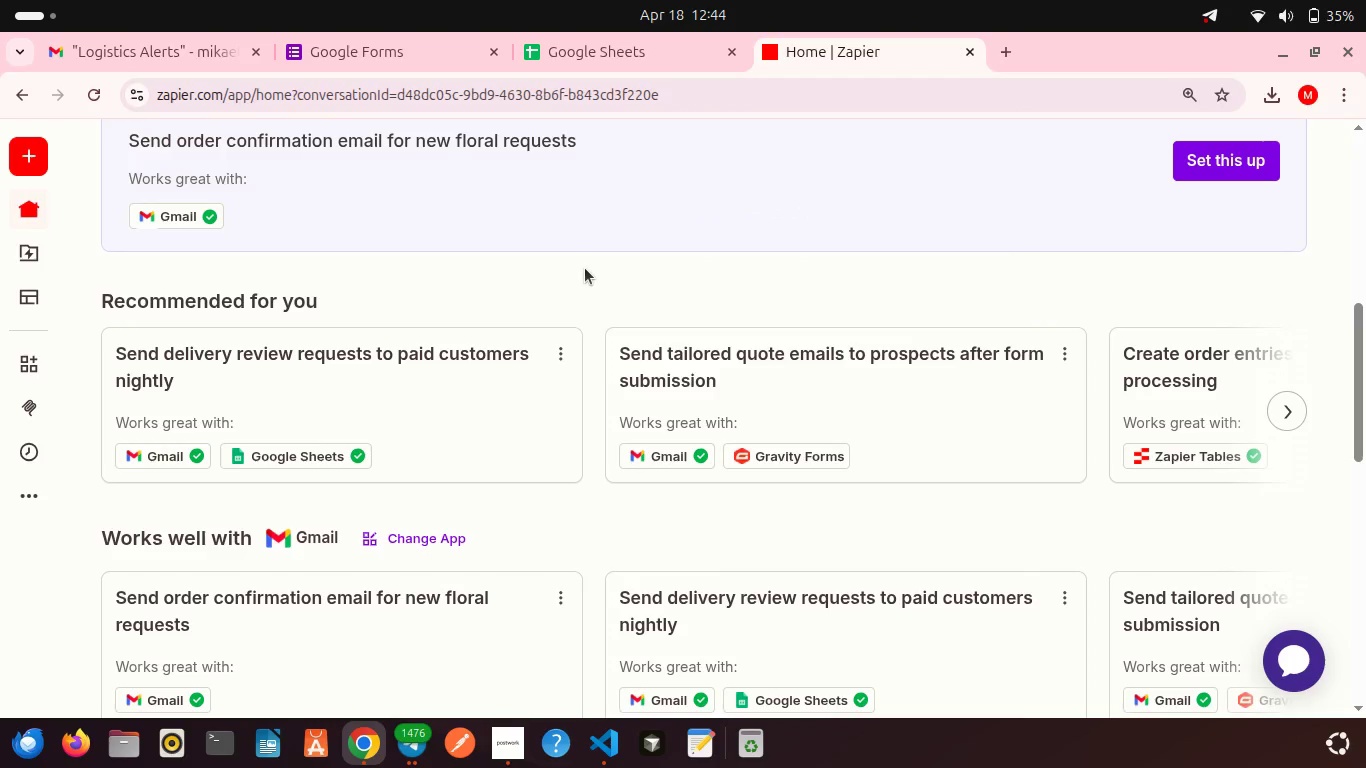 
left_click([19, 161])
 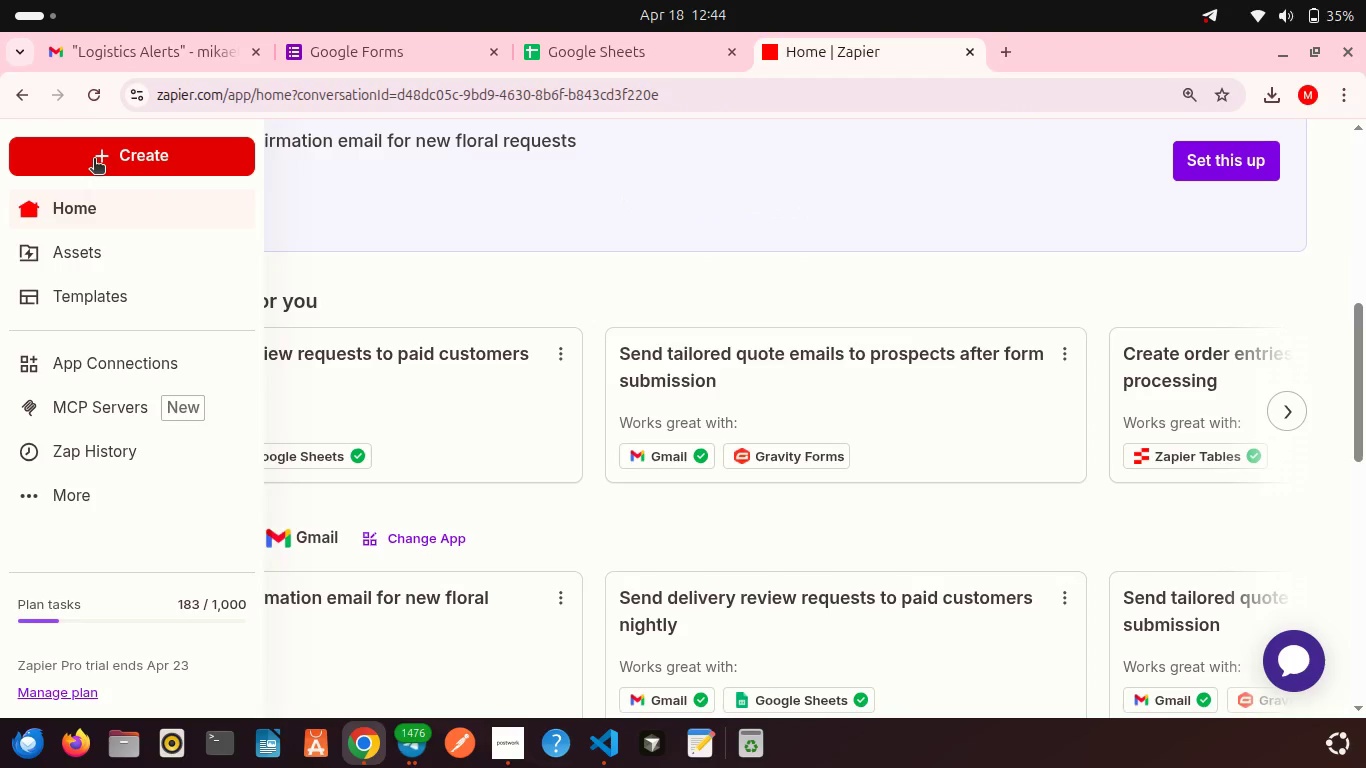 
left_click([94, 160])
 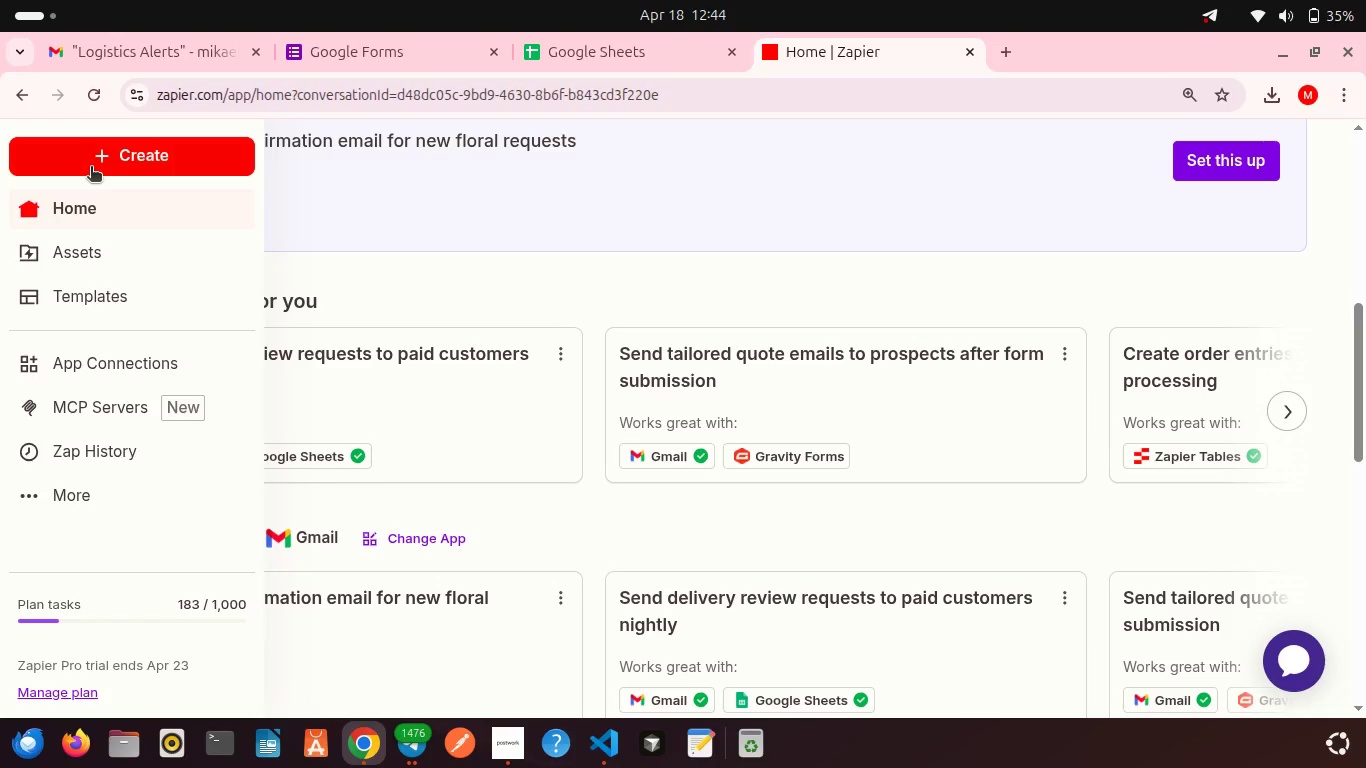 
left_click([91, 168])
 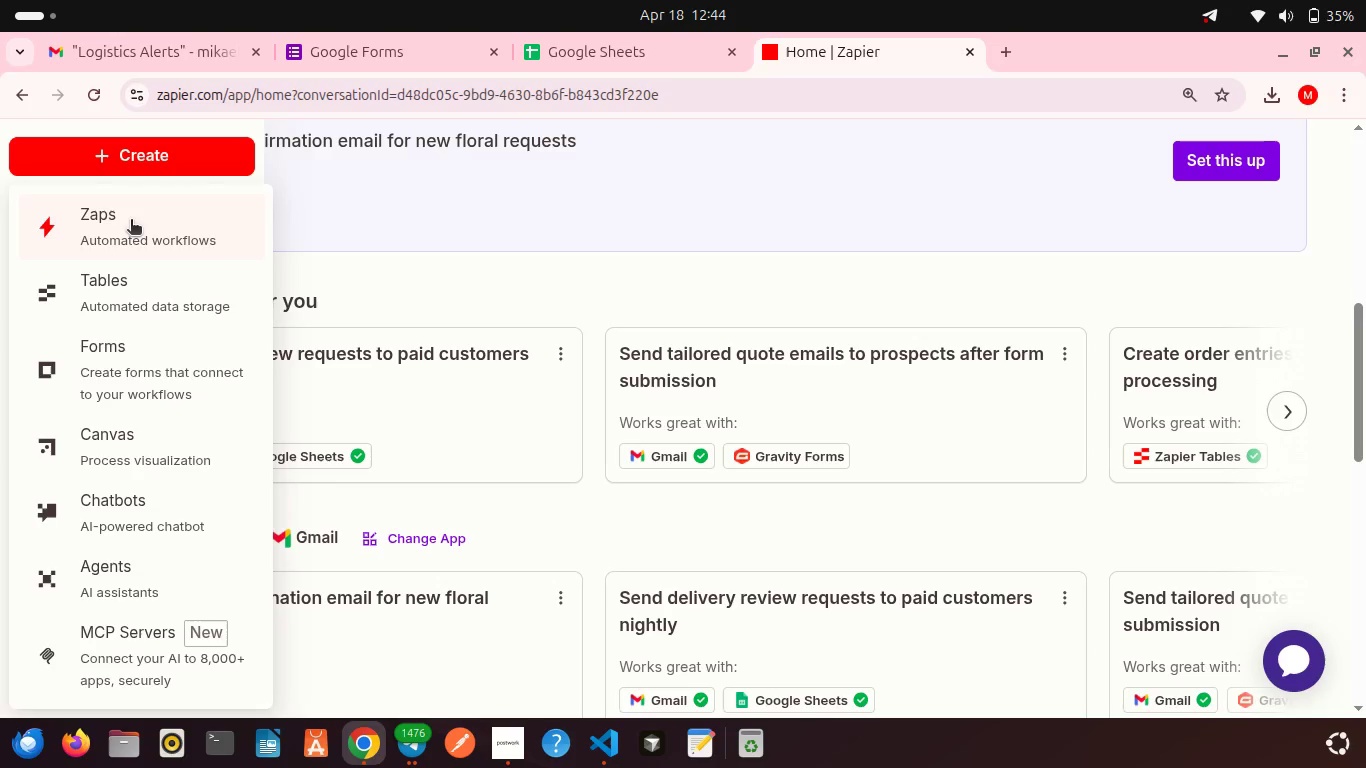 
left_click([131, 221])
 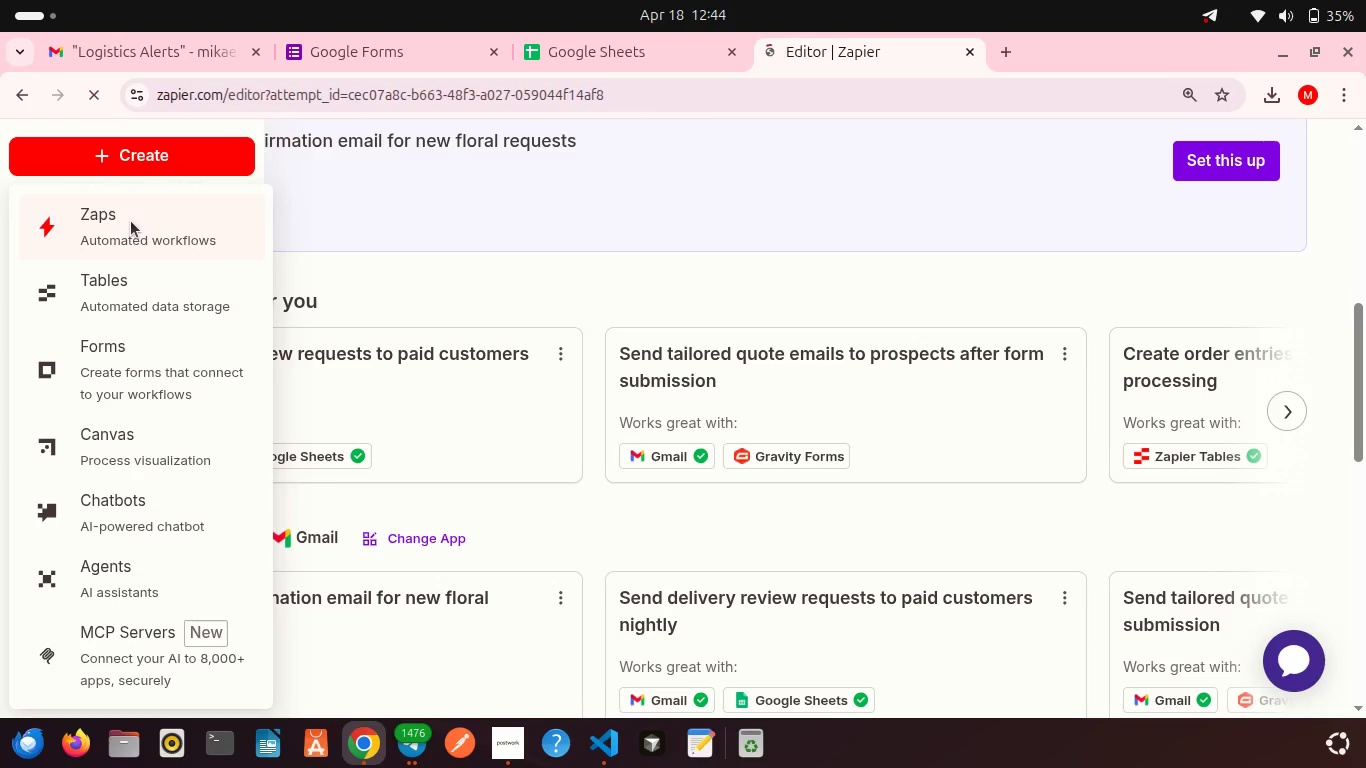 
left_click([137, 221])
 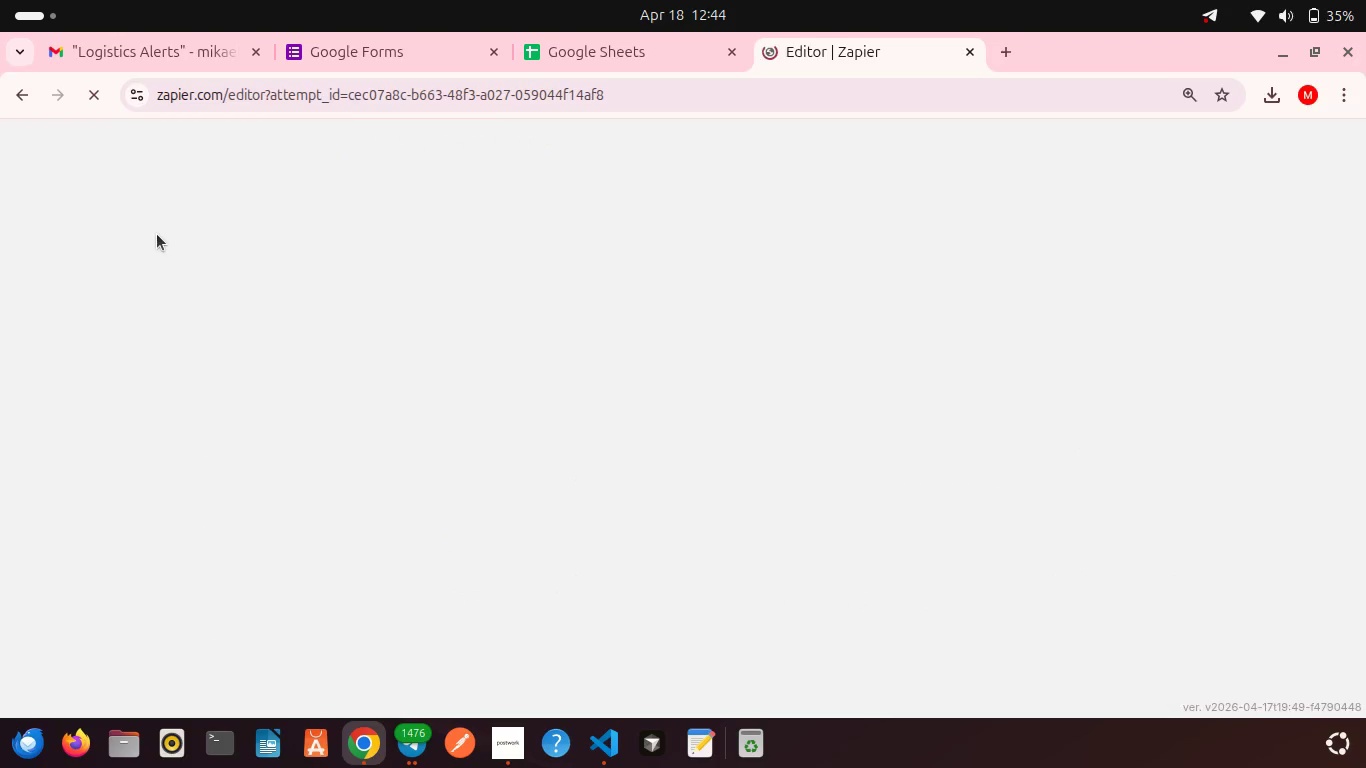 
mouse_move([576, 286])
 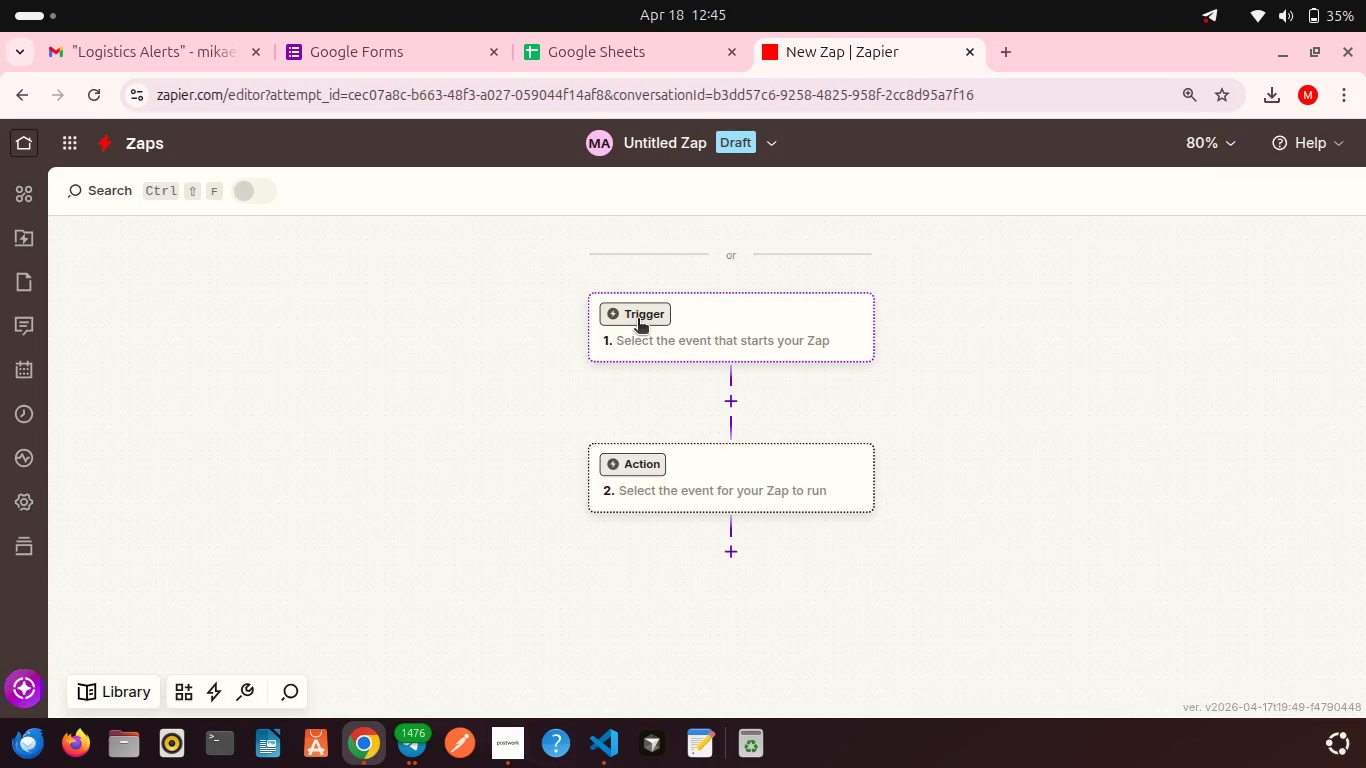 
left_click([638, 320])
 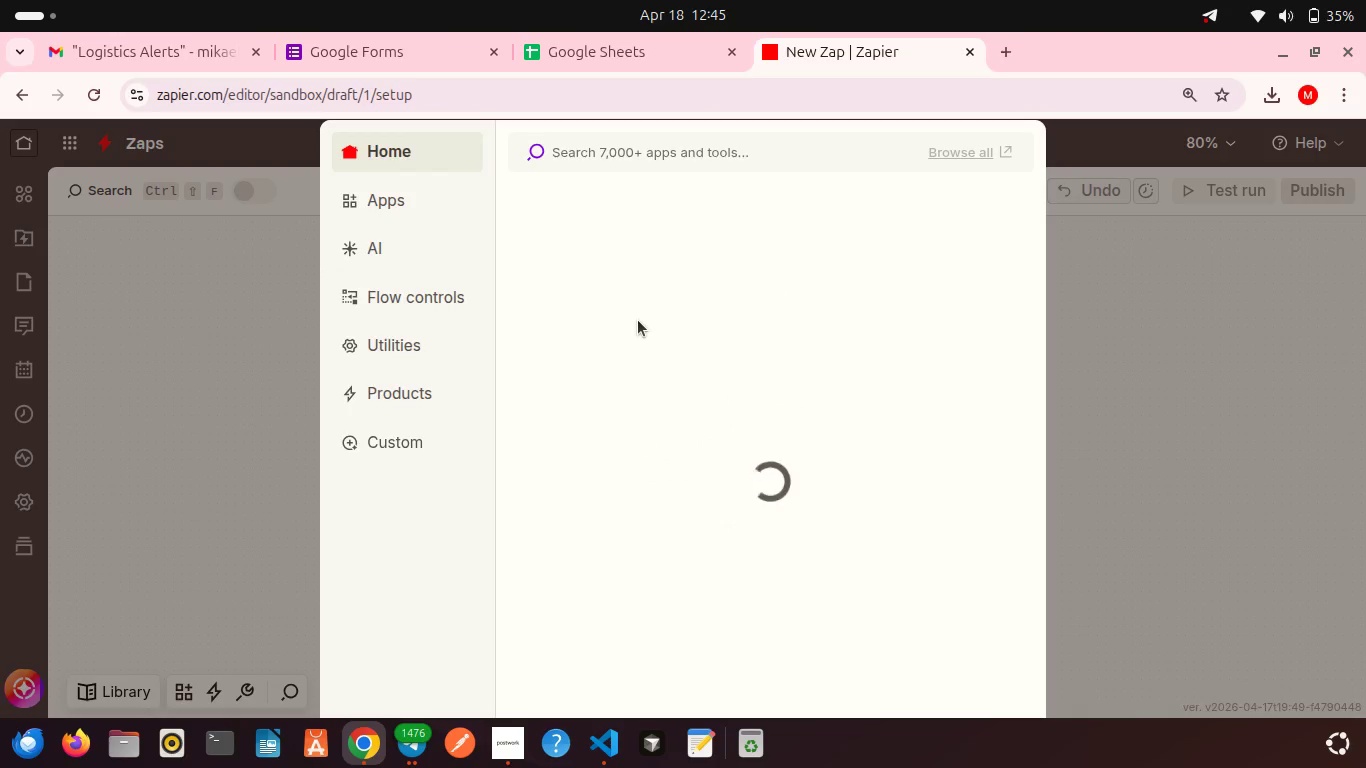 
mouse_move([607, 290])
 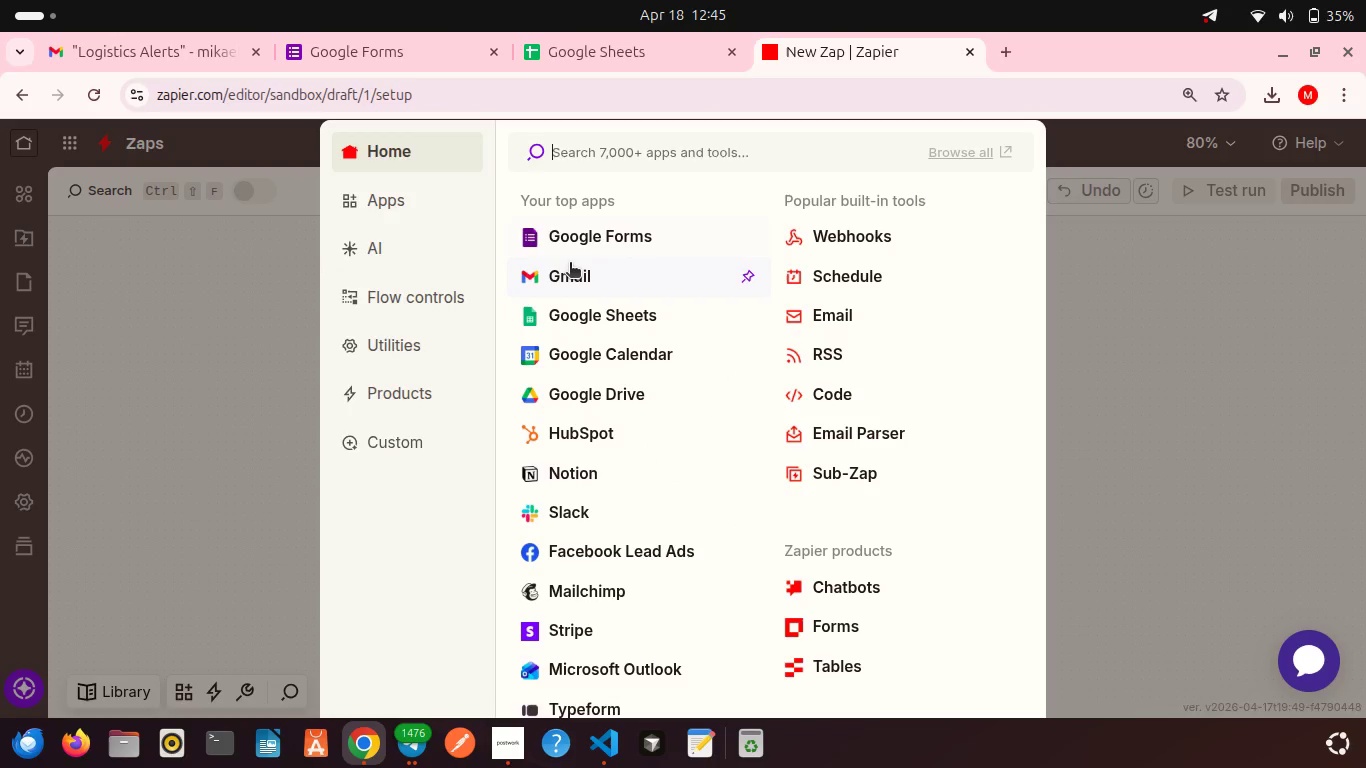 
left_click([570, 264])
 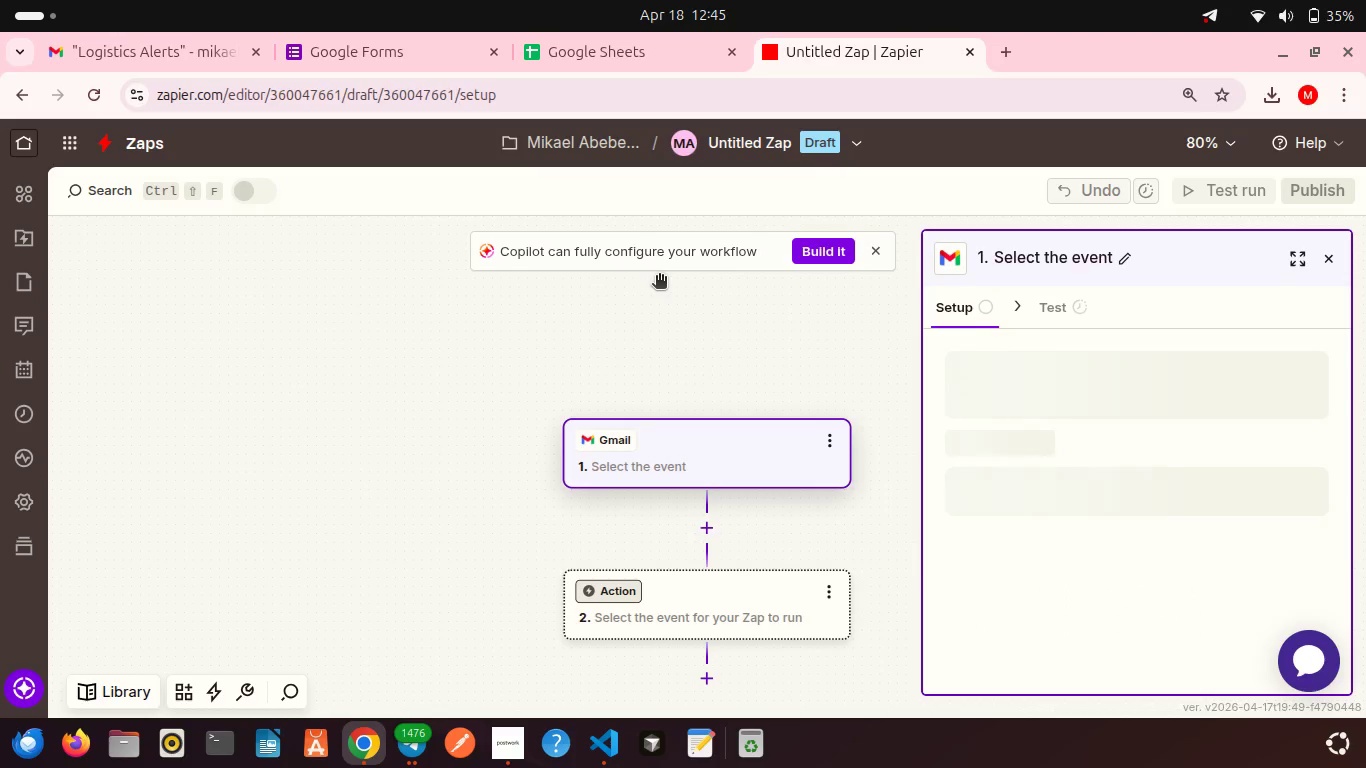 
wait(6.08)
 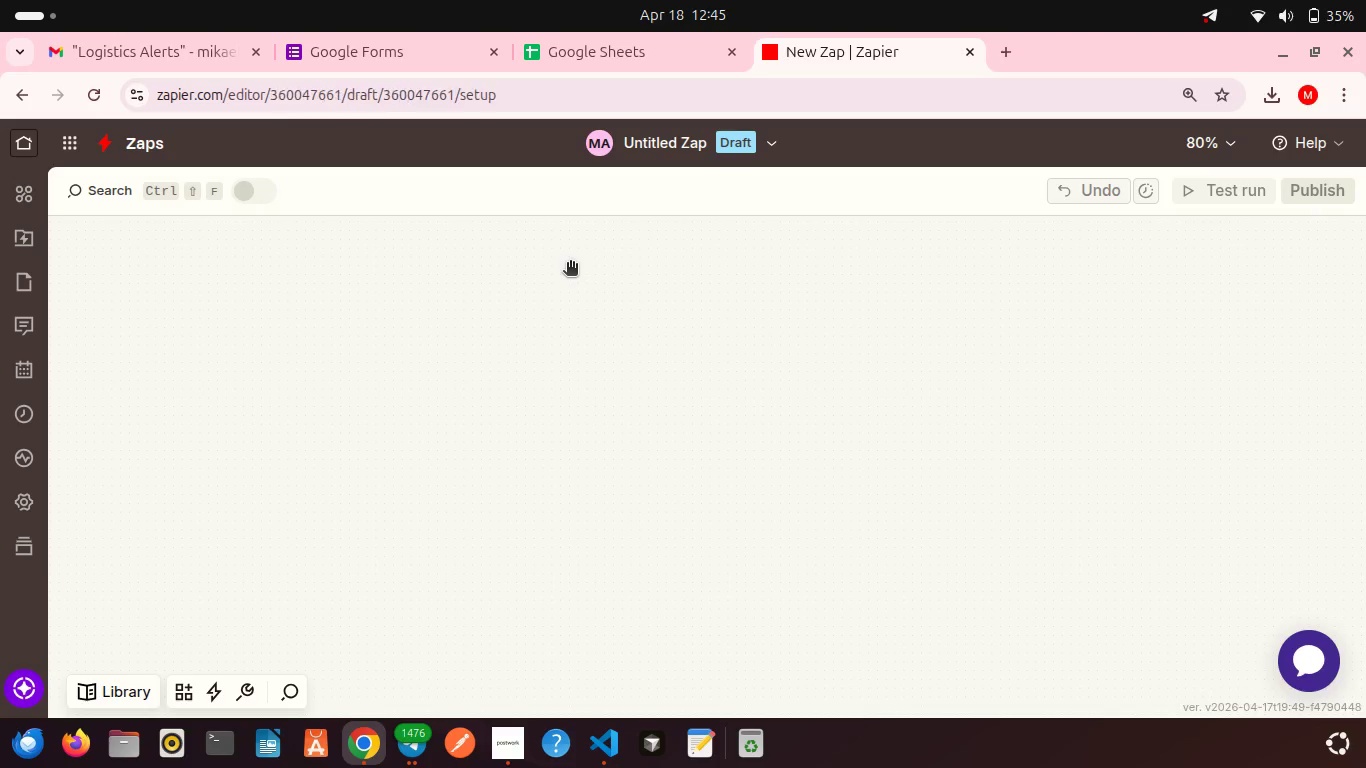 
mouse_move([1000, 488])
 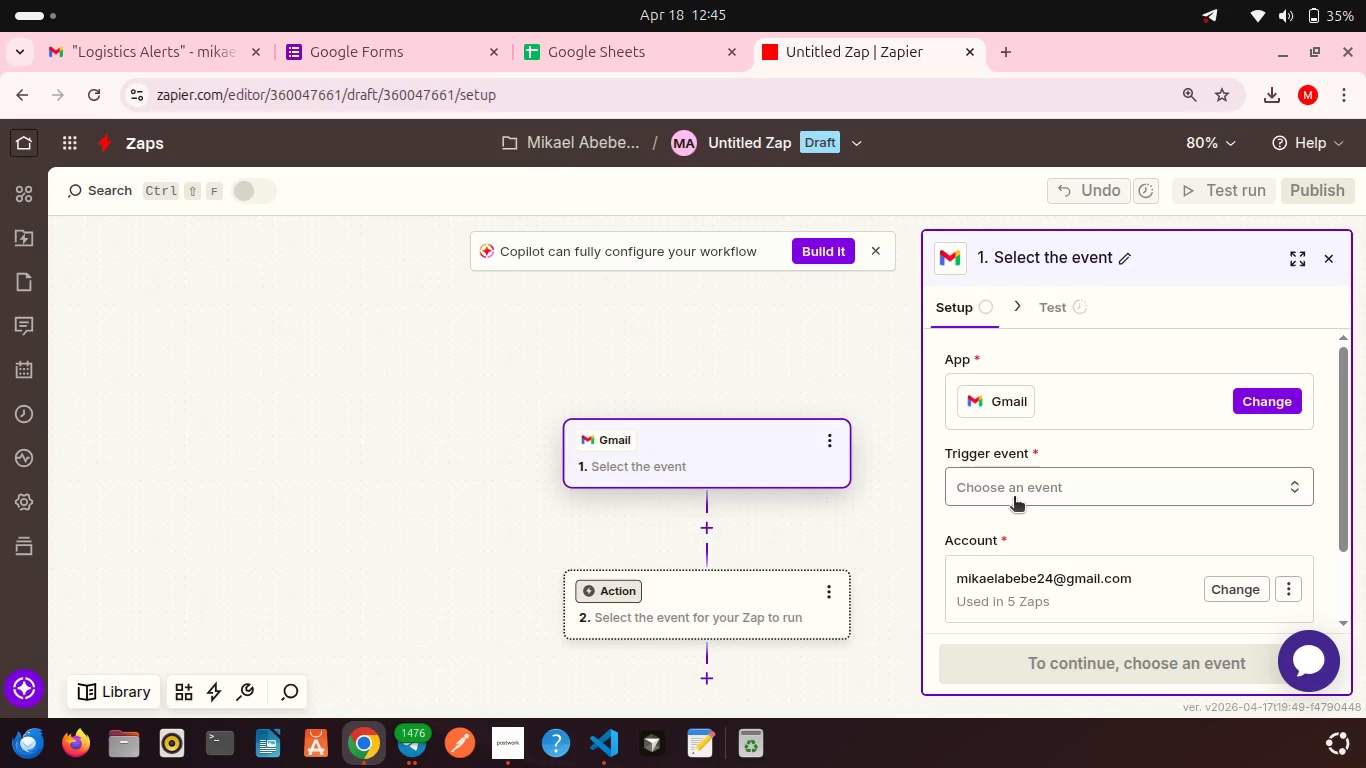 
left_click([1014, 498])
 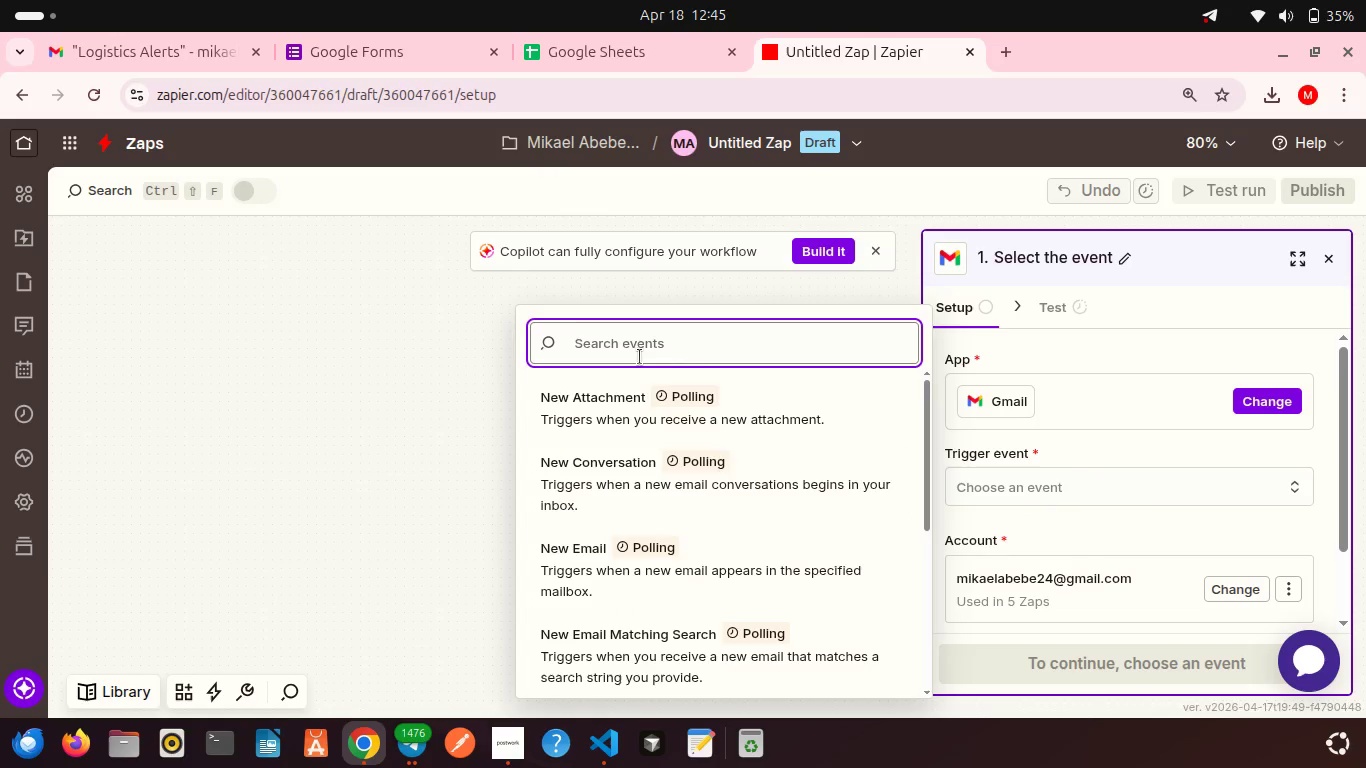 
left_click([625, 353])
 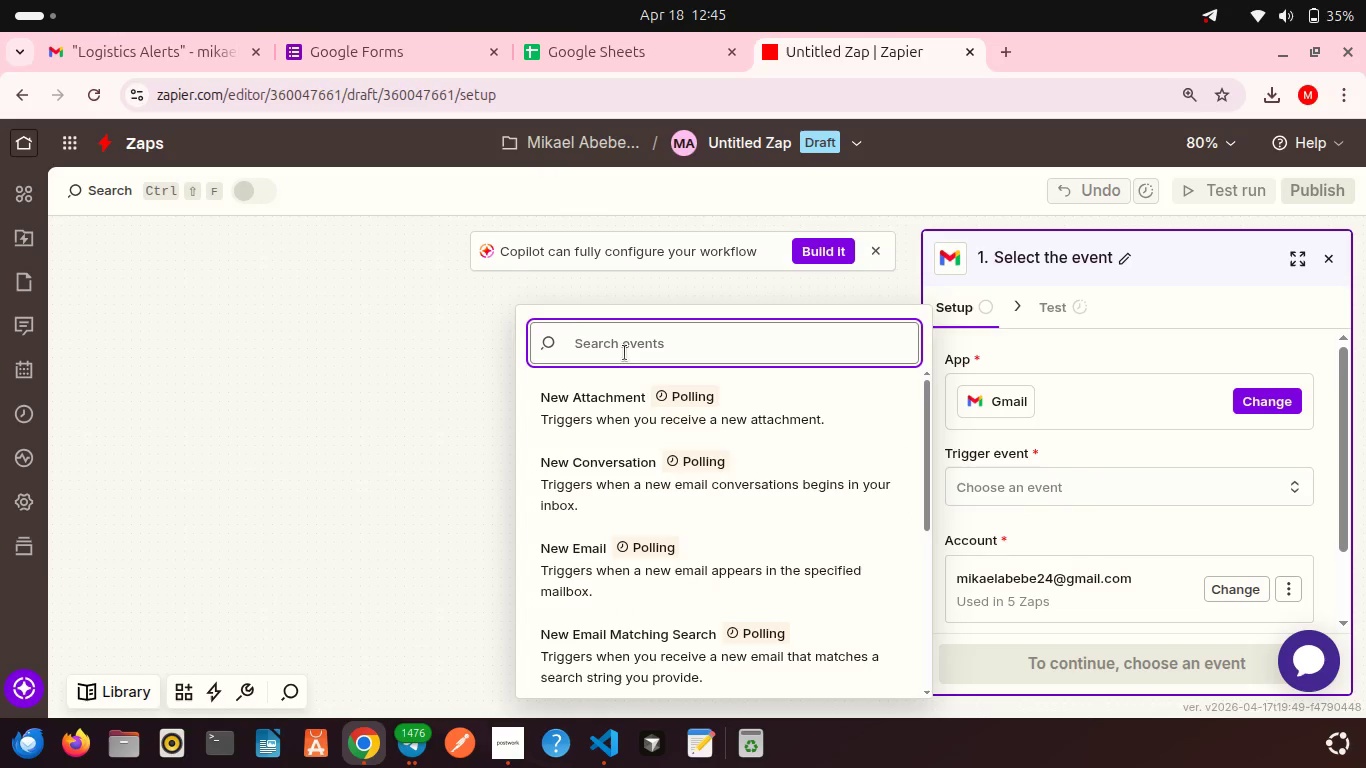 
type(La)
 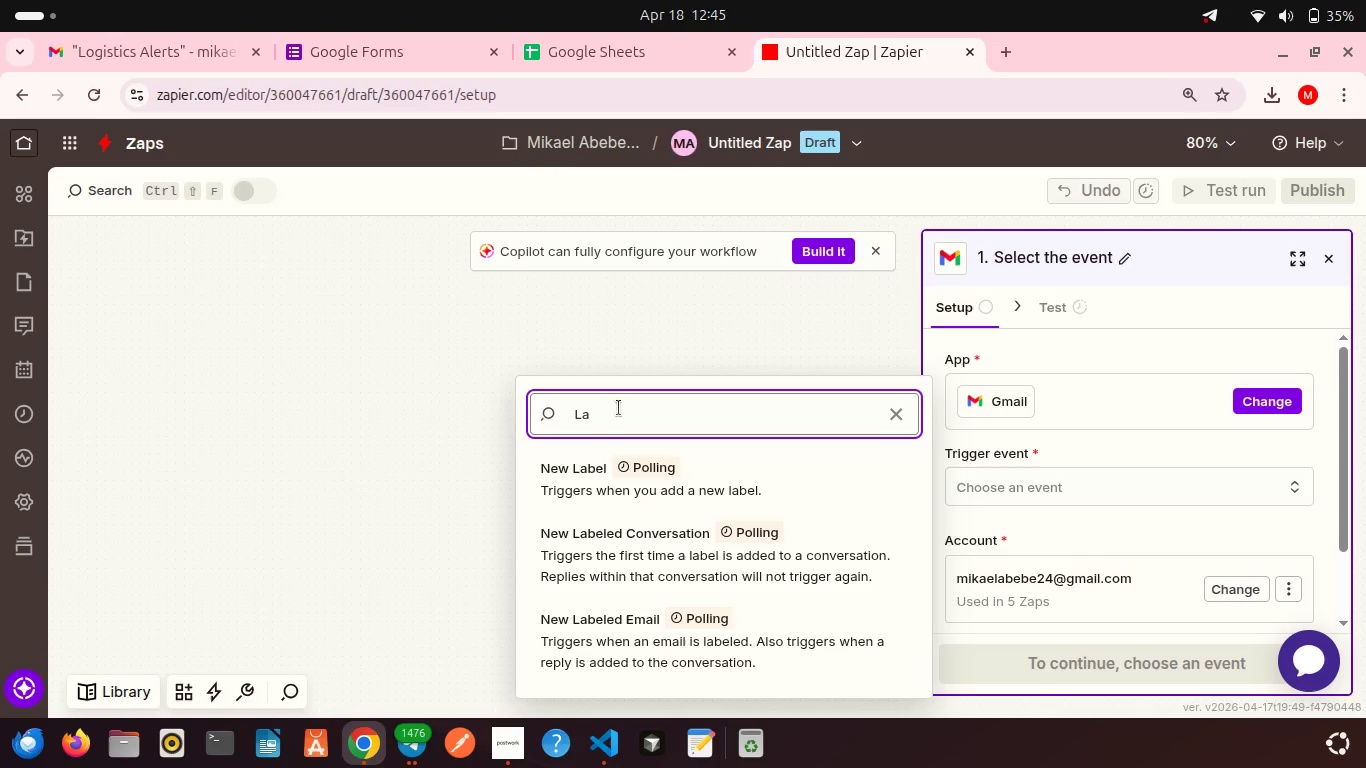 
wait(19.81)
 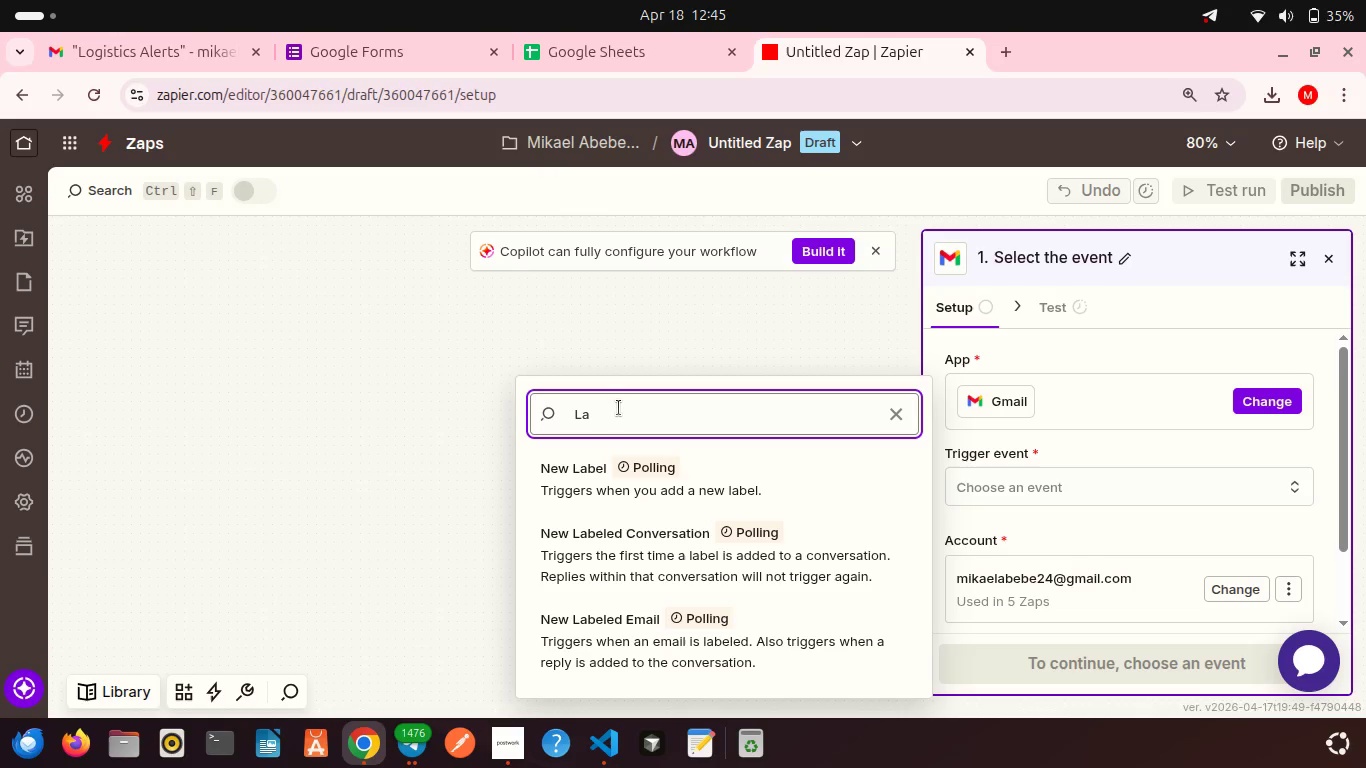 
scroll: coordinate [661, 490], scroll_direction: down, amount: 7.0
 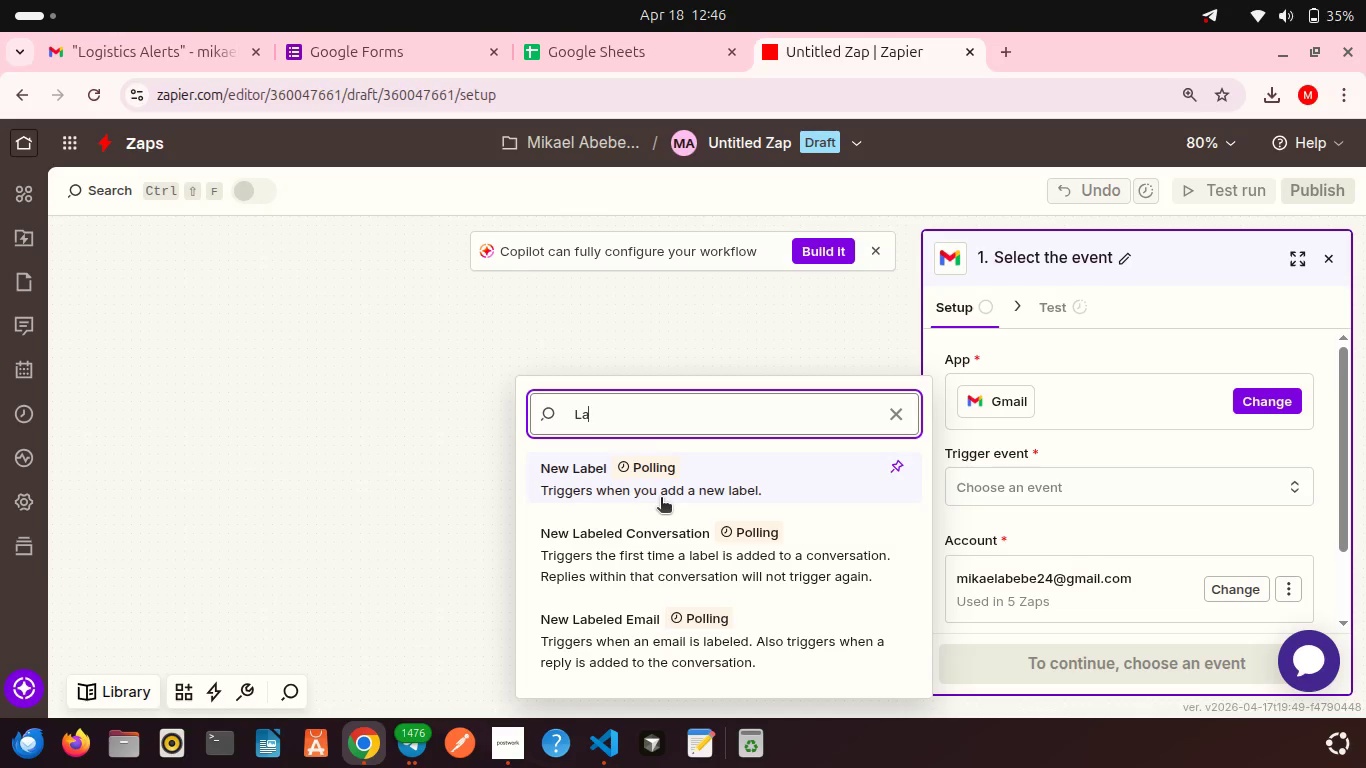 
wait(15.67)
 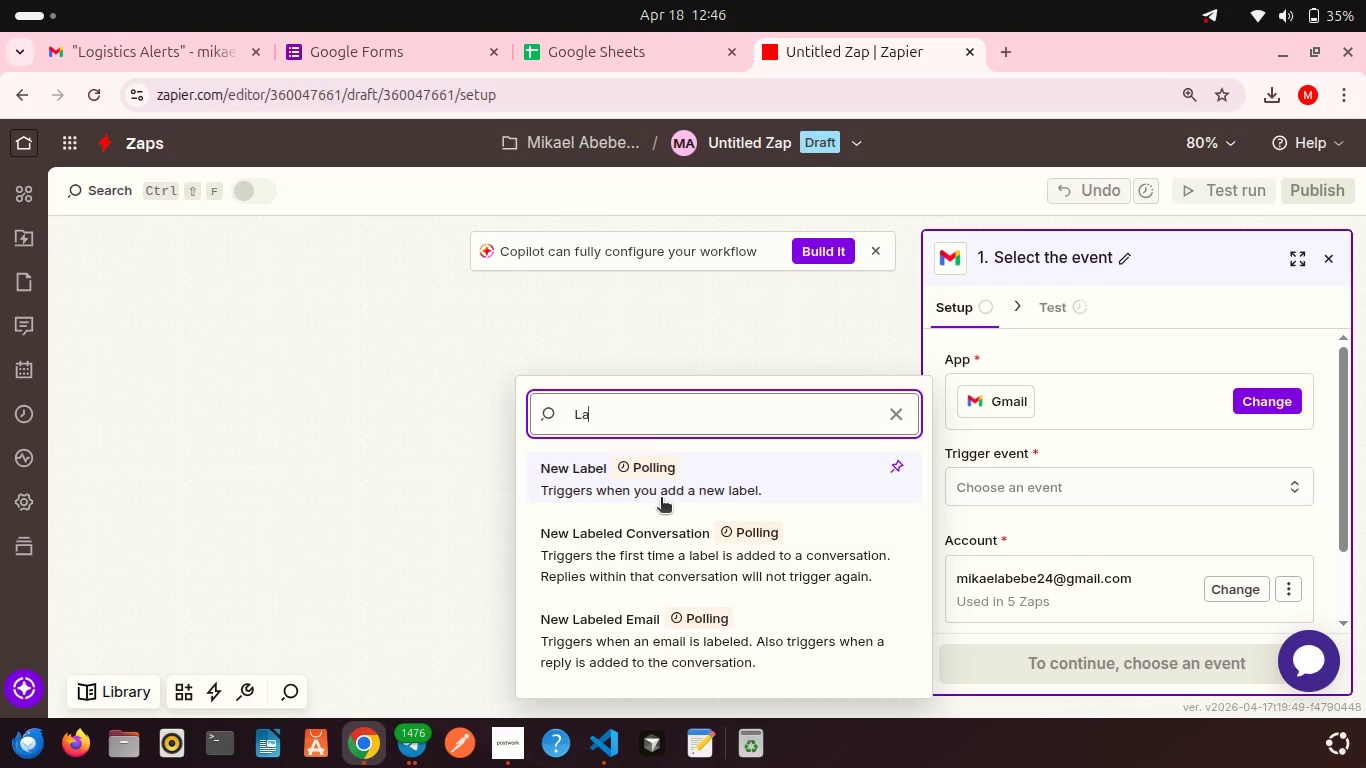 
scroll: coordinate [696, 599], scroll_direction: down, amount: 3.0
 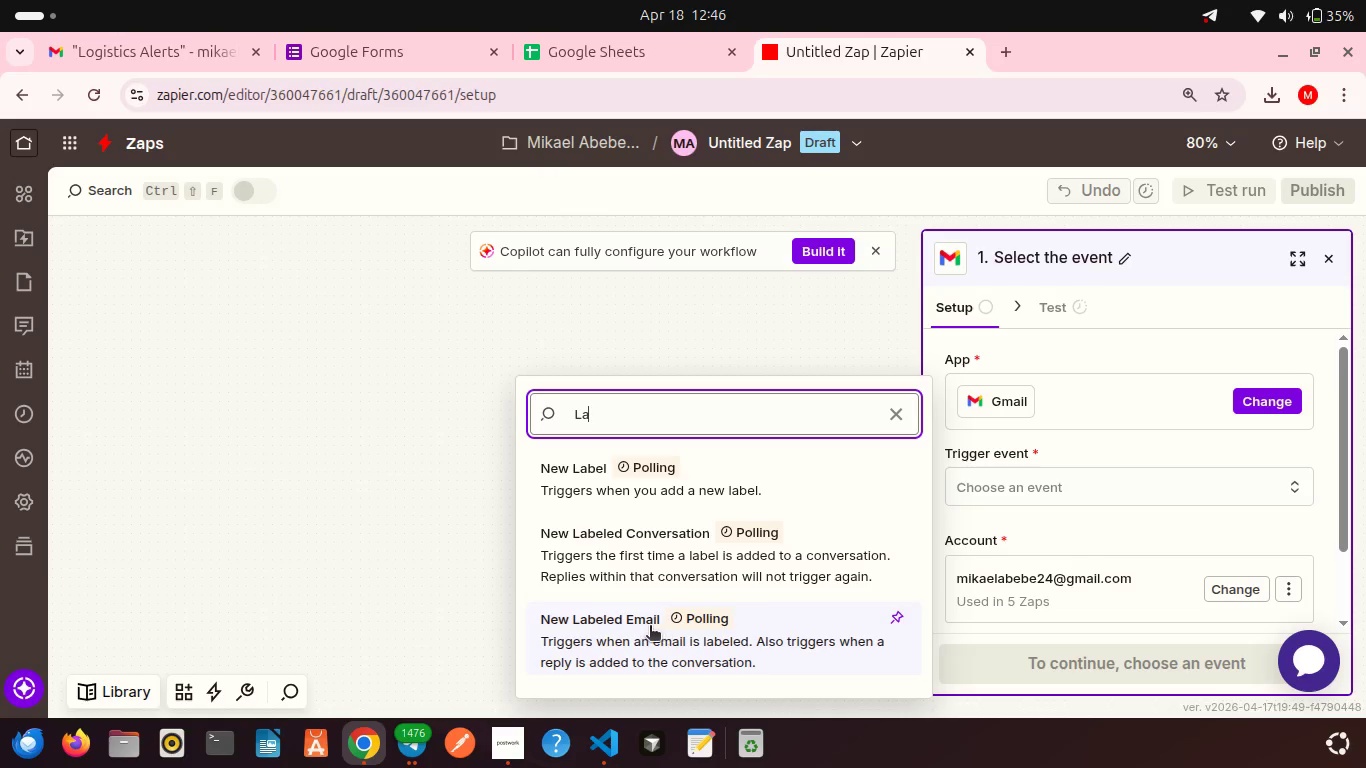 
left_click([650, 627])
 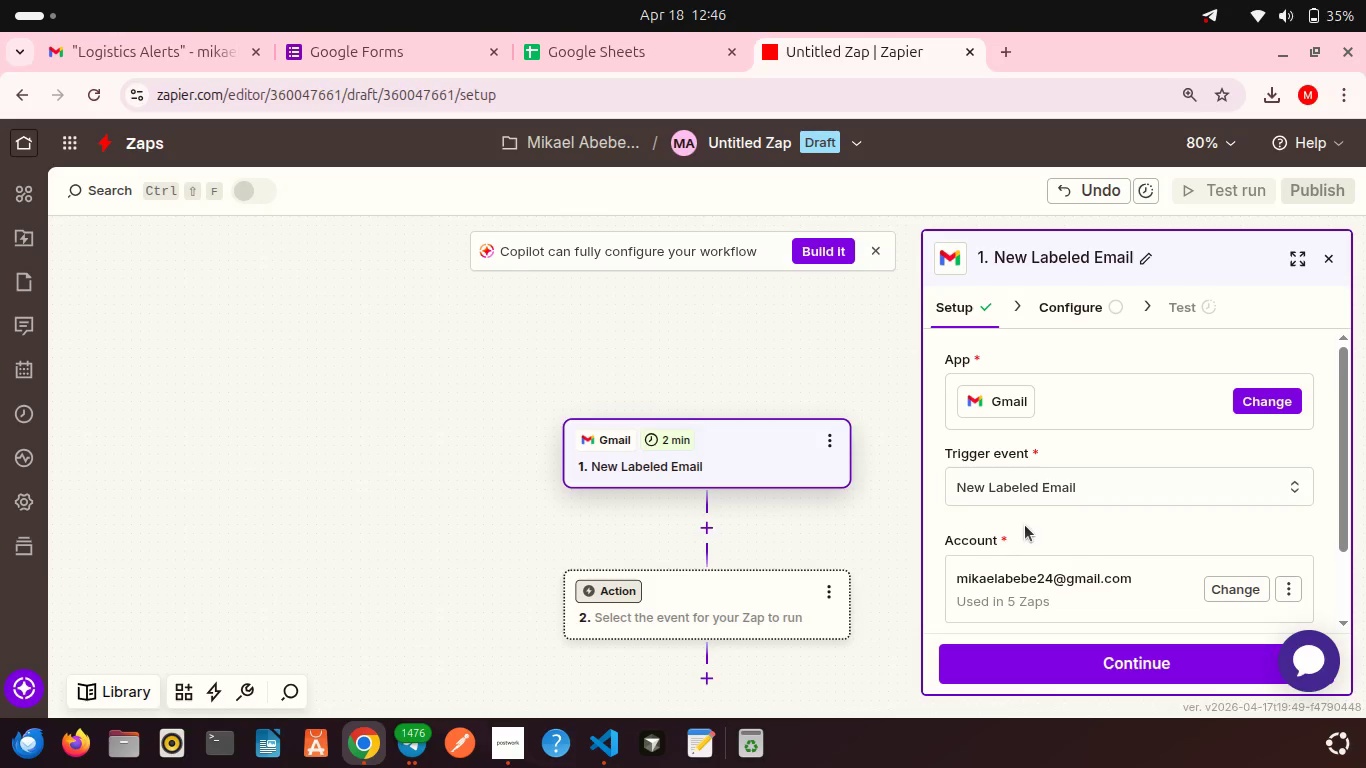 
wait(19.26)
 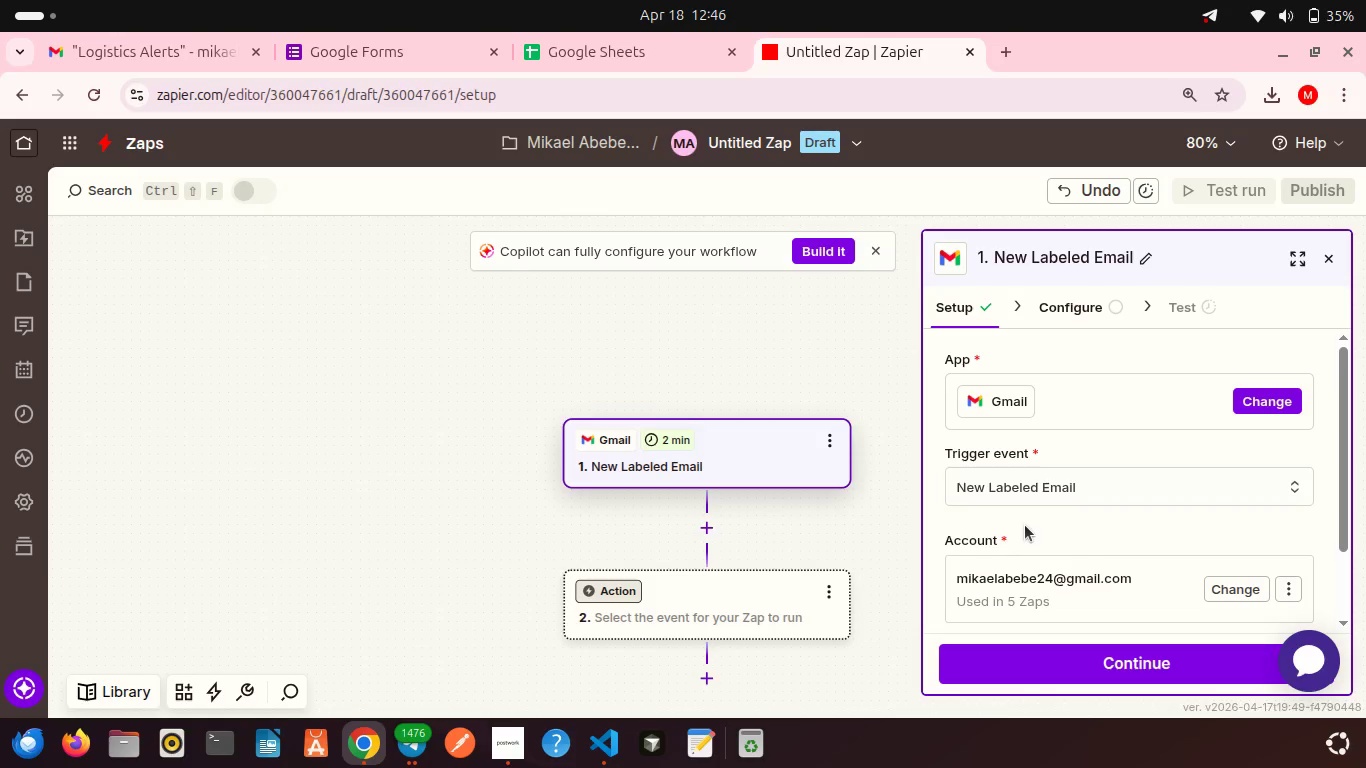 
scroll: coordinate [1054, 548], scroll_direction: down, amount: 3.0
 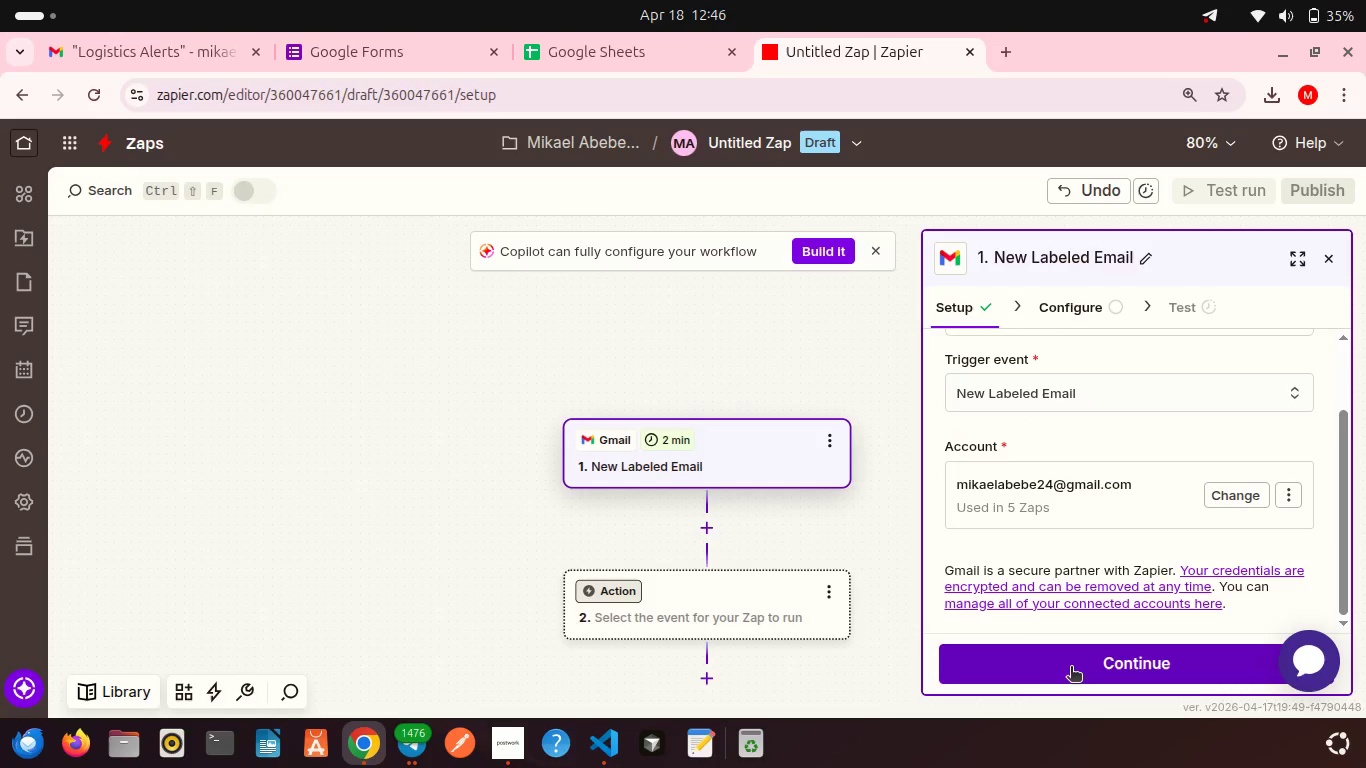 
left_click([1071, 668])
 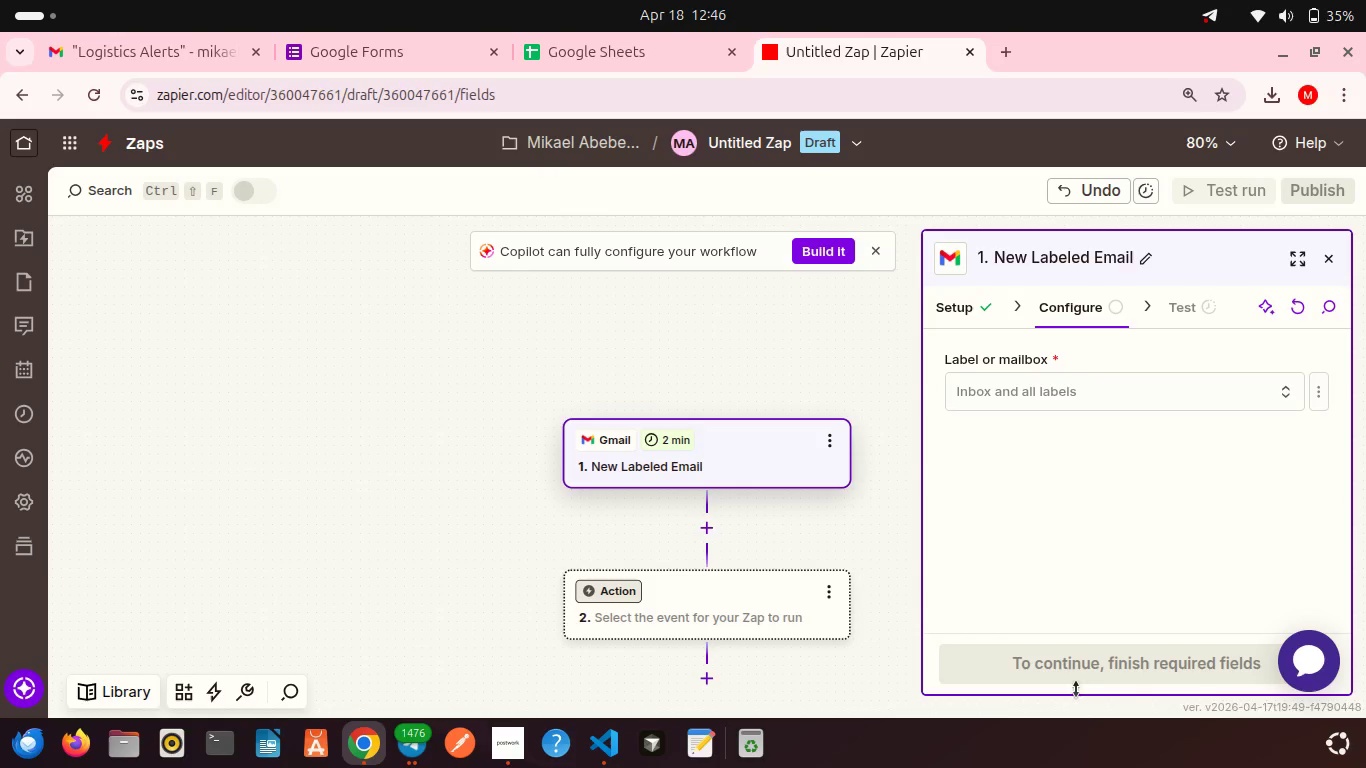 
wait(5.86)
 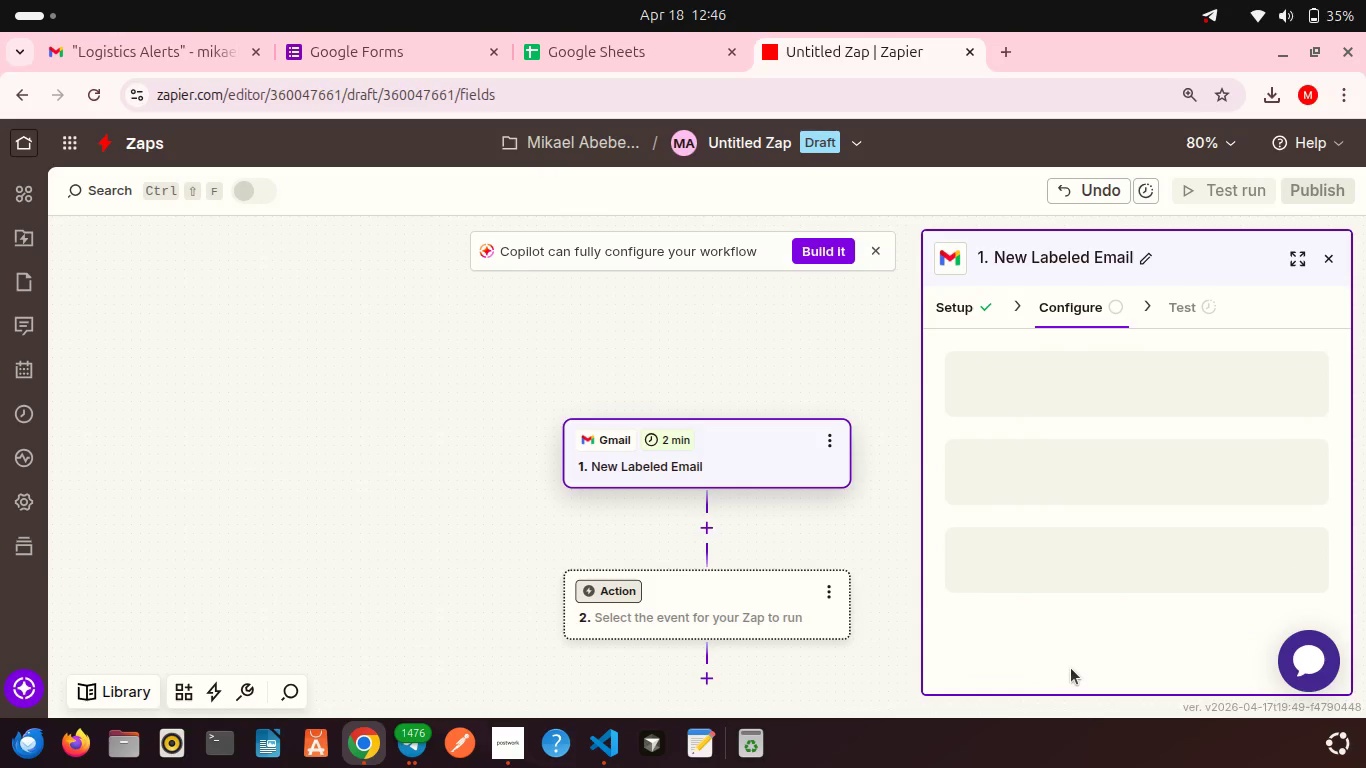 
left_click([996, 385])
 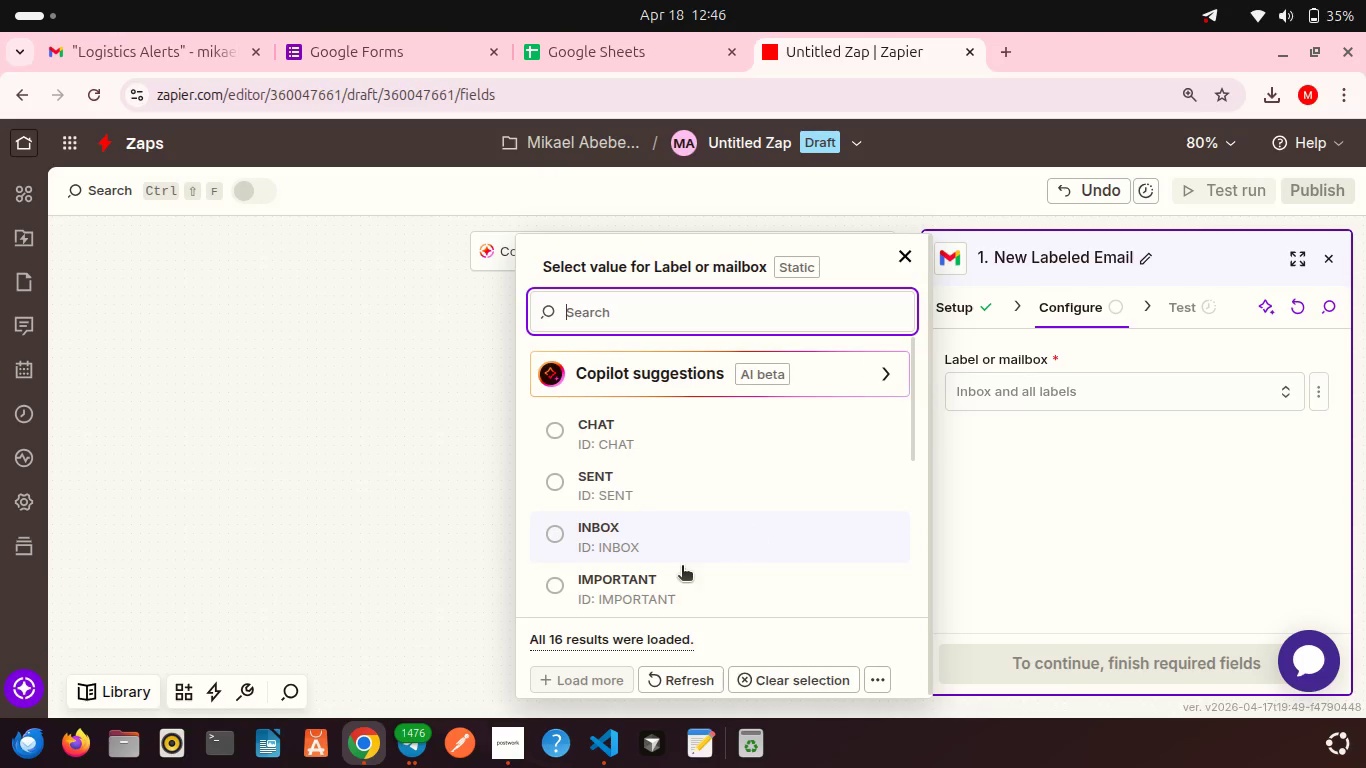 
scroll: coordinate [678, 569], scroll_direction: down, amount: 5.0
 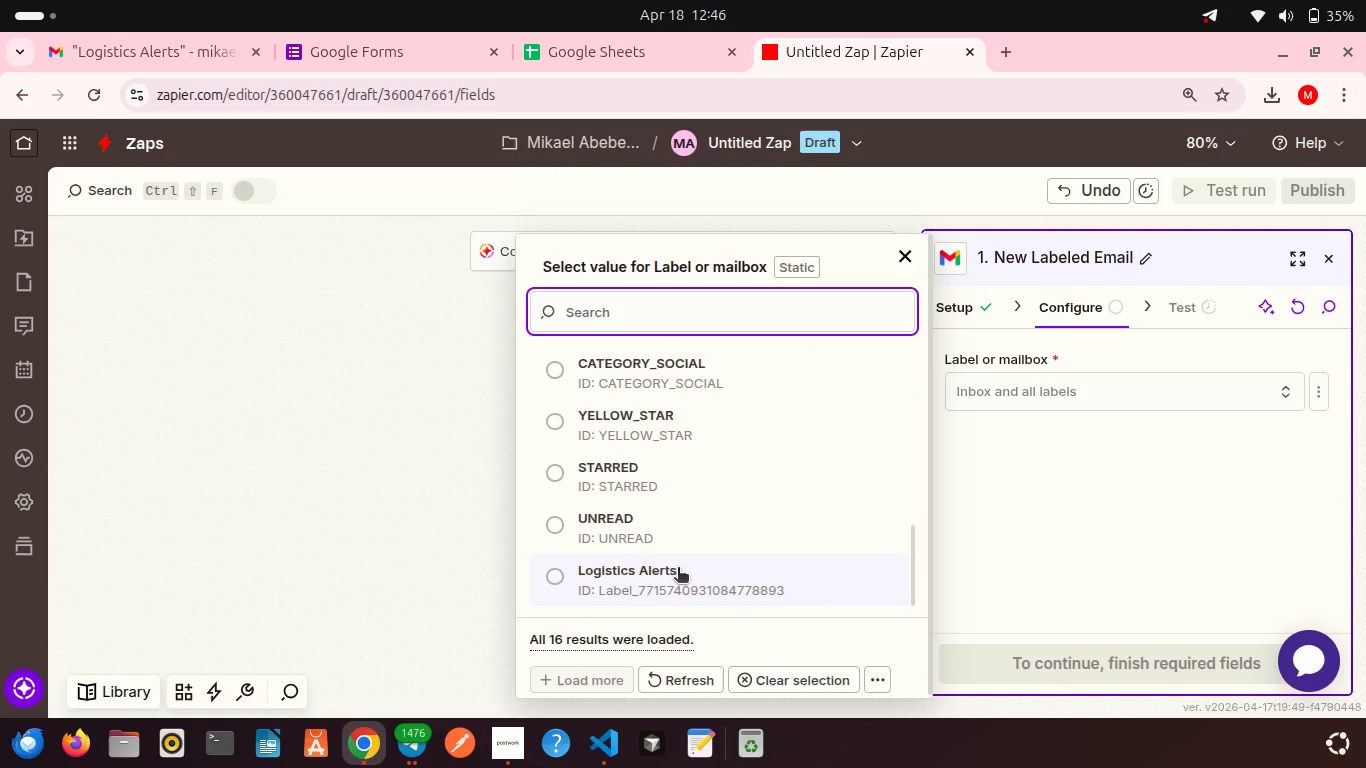 
scroll: coordinate [678, 569], scroll_direction: up, amount: 3.0
 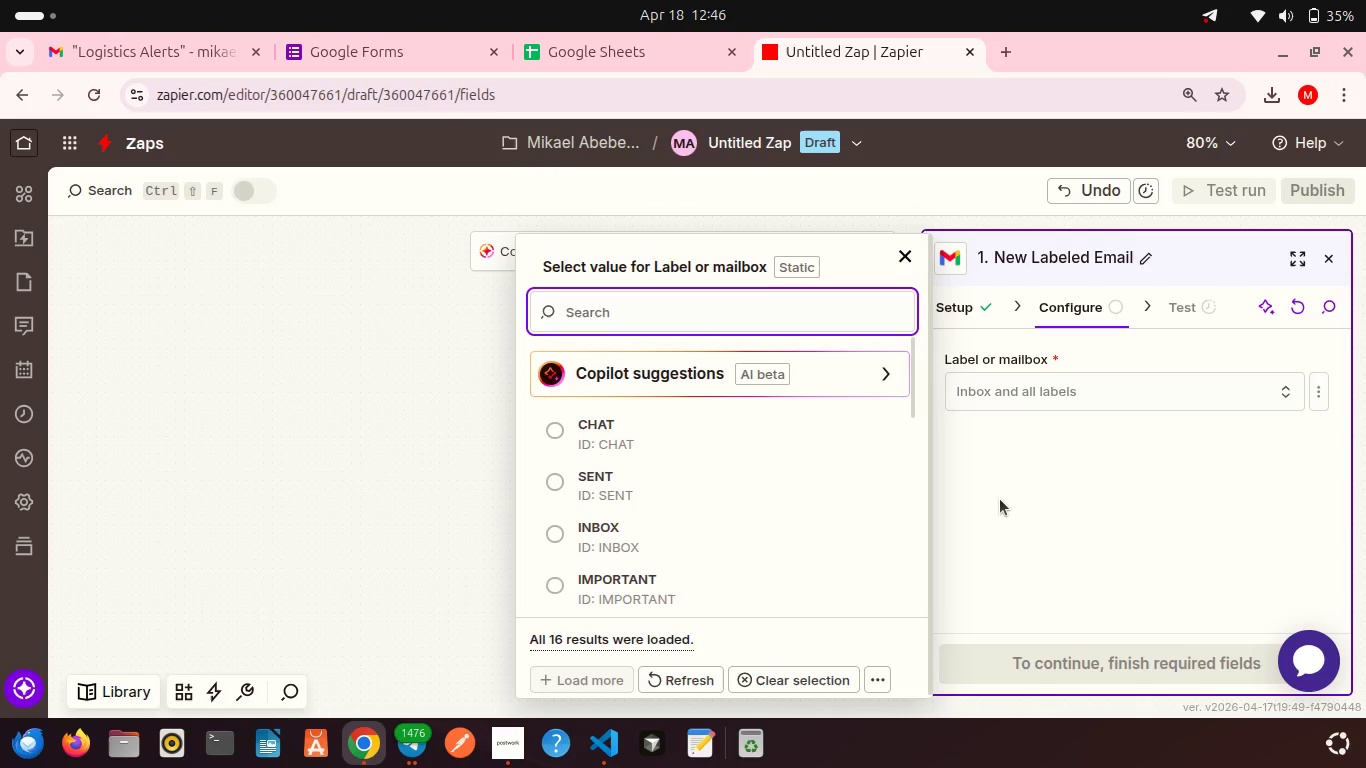 
left_click([1006, 499])
 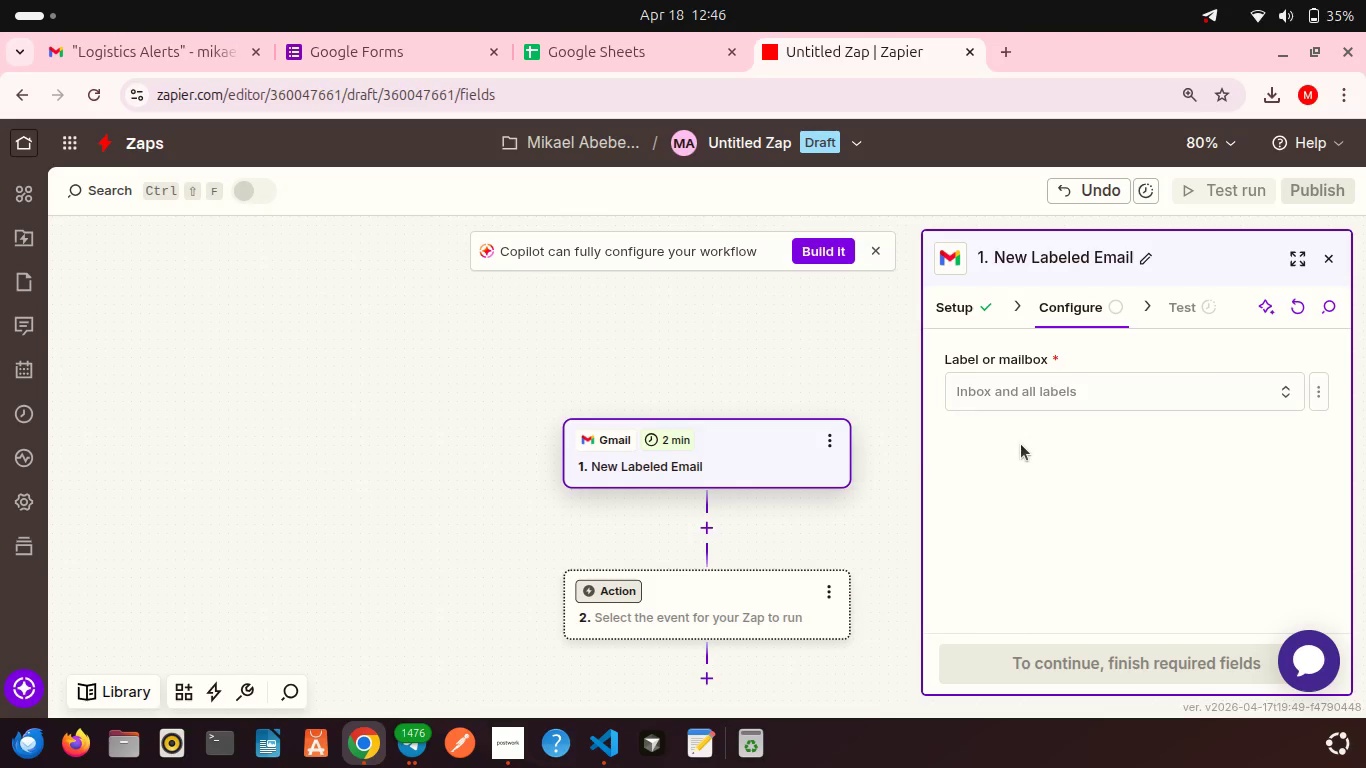 
wait(24.77)
 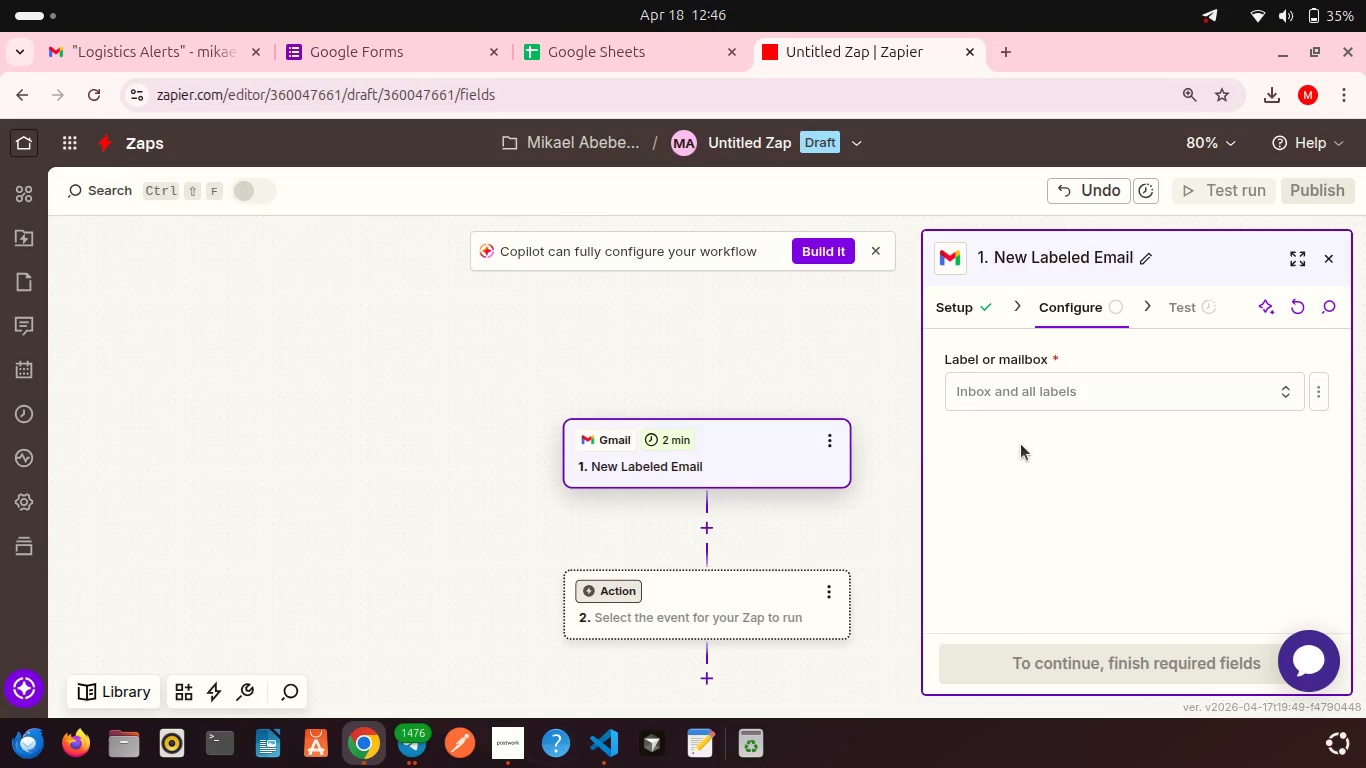 
left_click([994, 399])
 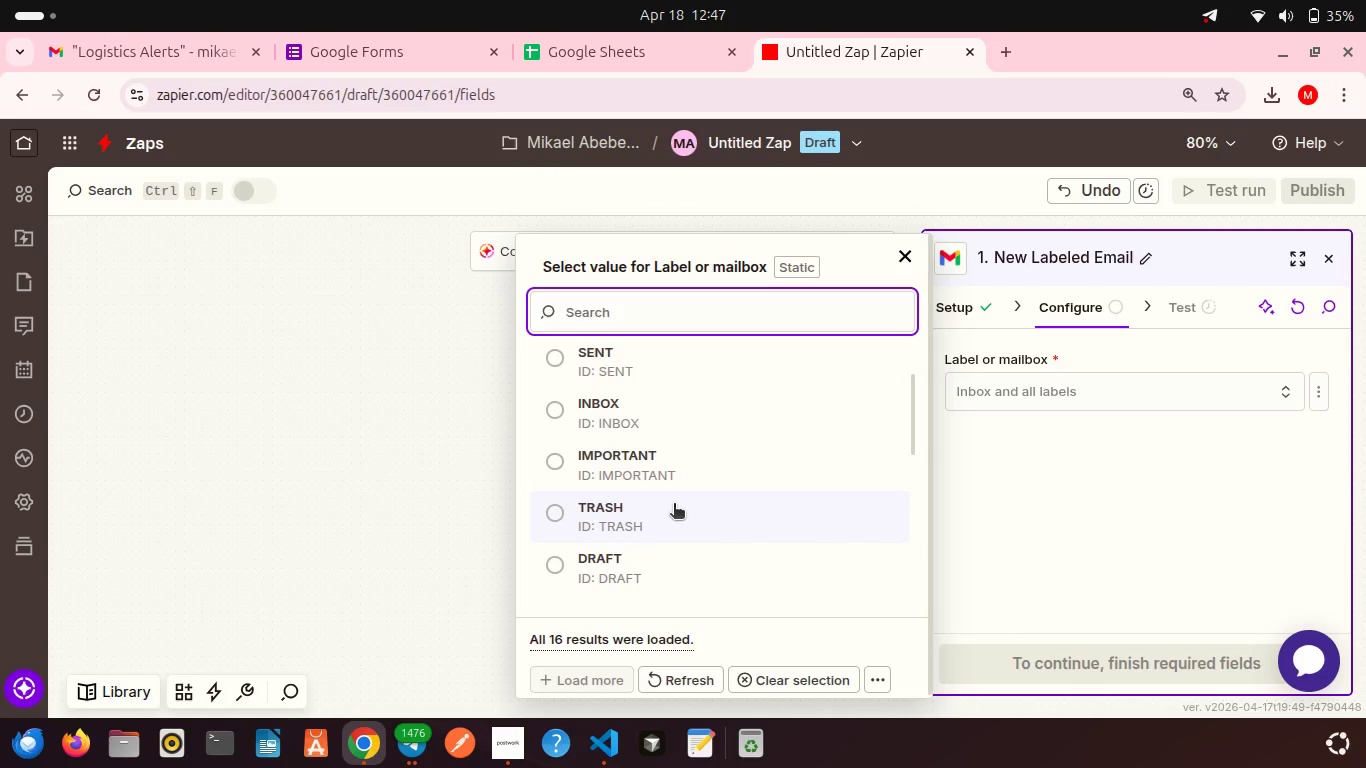 
wait(18.99)
 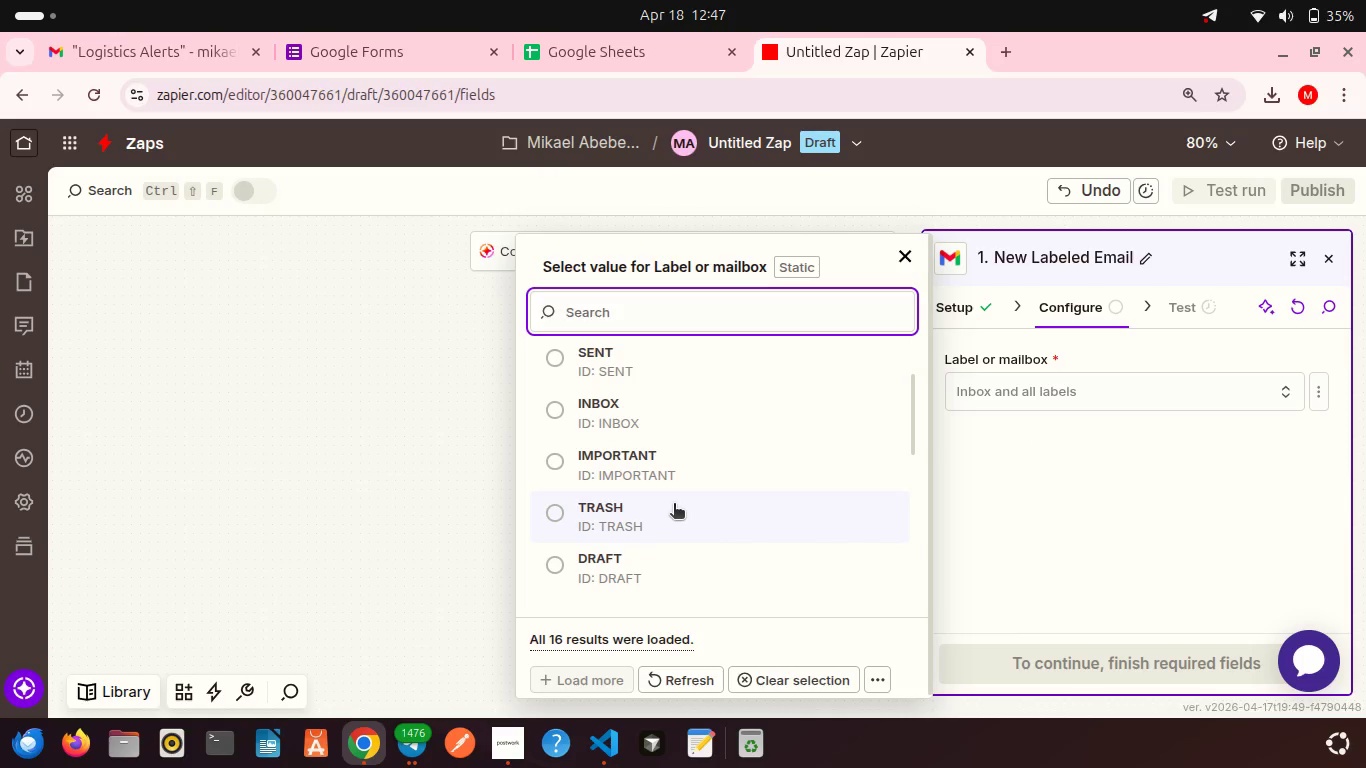 
scroll: coordinate [732, 507], scroll_direction: down, amount: 1.0
 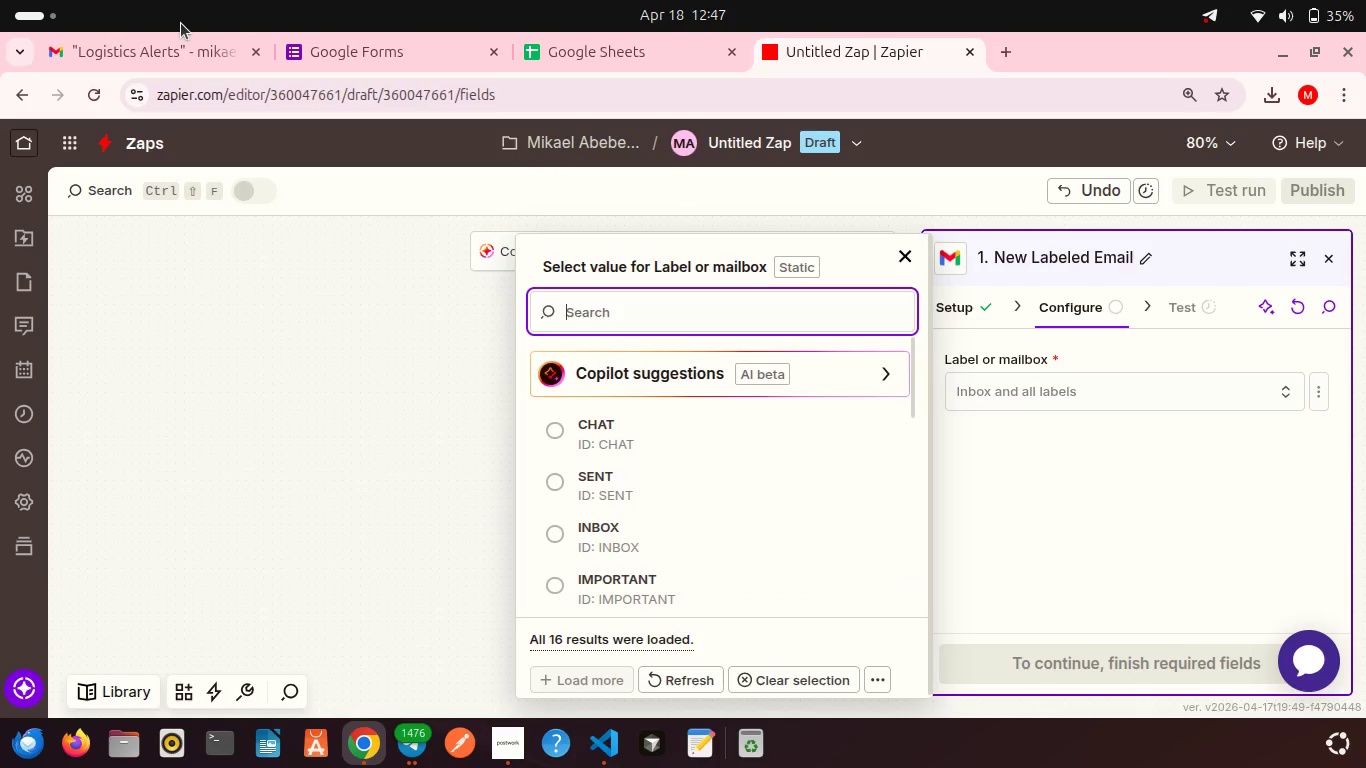 
left_click([184, 36])
 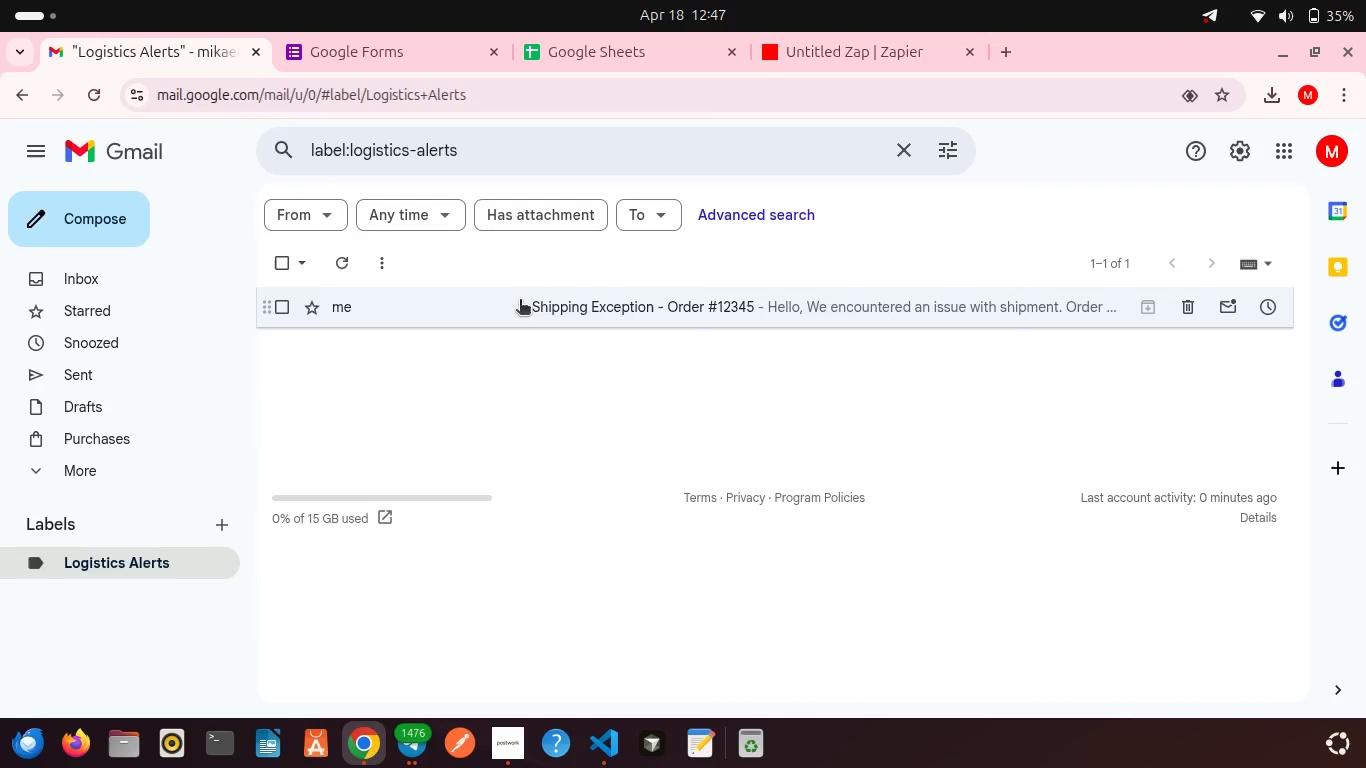 
left_click([520, 301])
 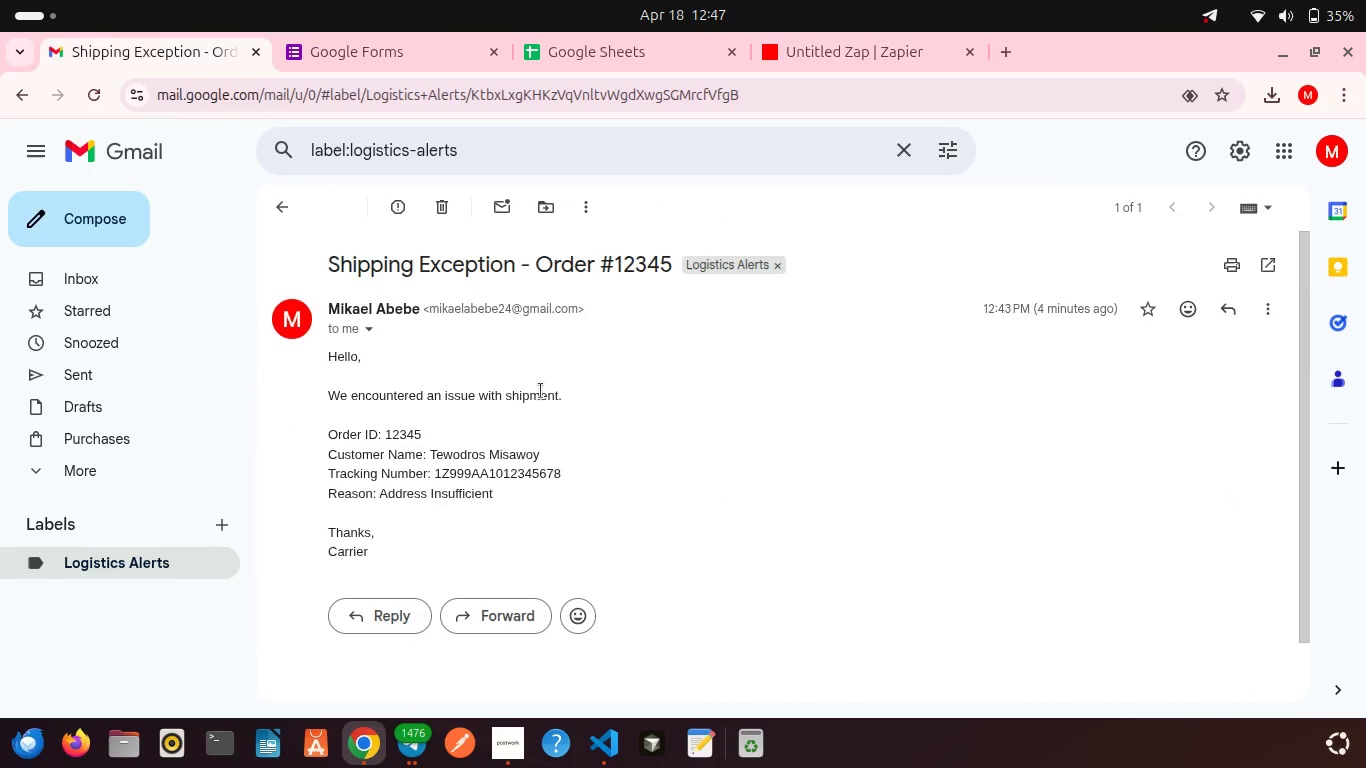 
scroll: coordinate [541, 391], scroll_direction: down, amount: 4.0
 